 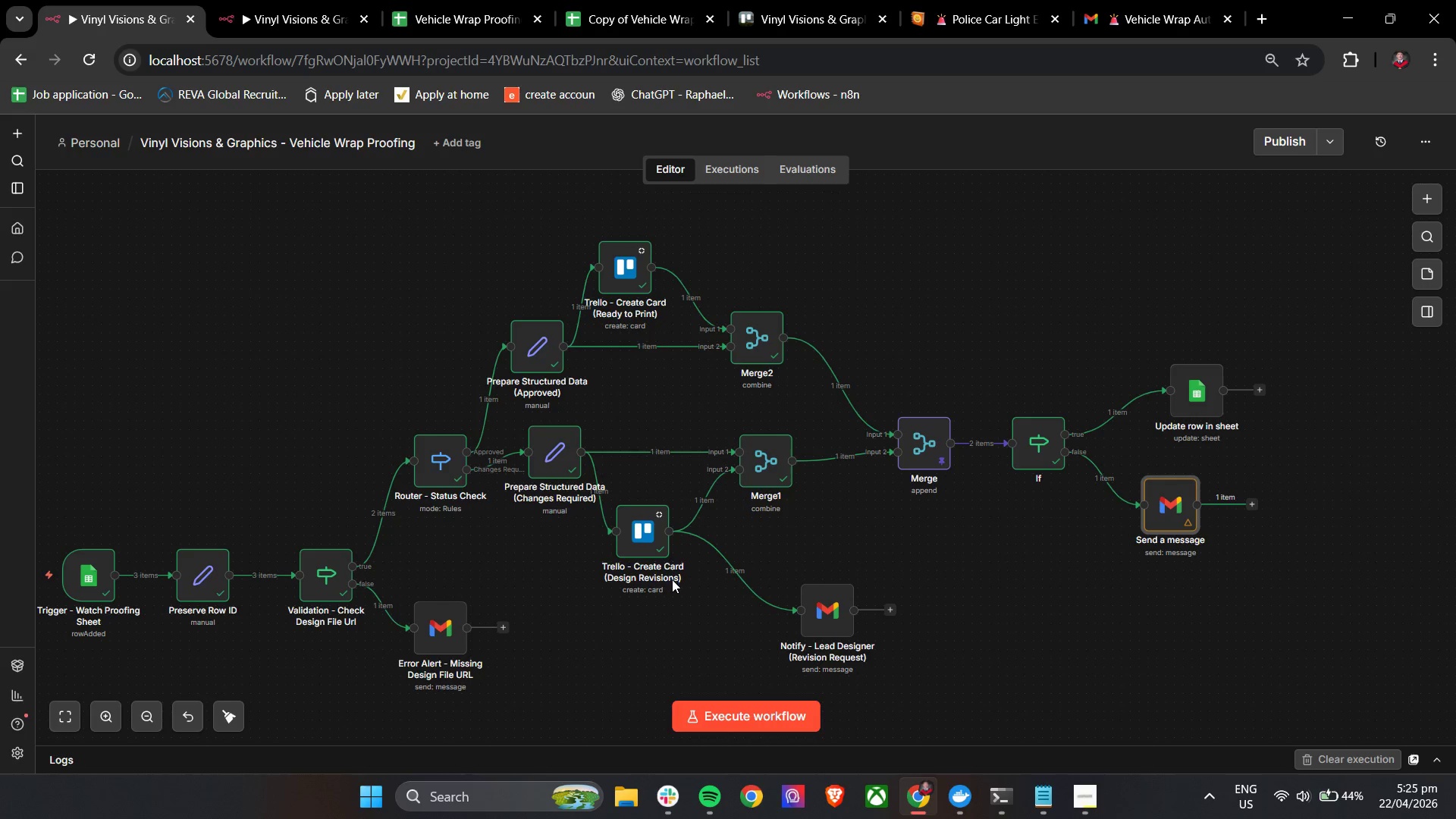 
hold_key(key=ControlLeft, duration=0.53)
scroll: coordinate [1220, 425], scroll_direction: up, amount: 3.0
 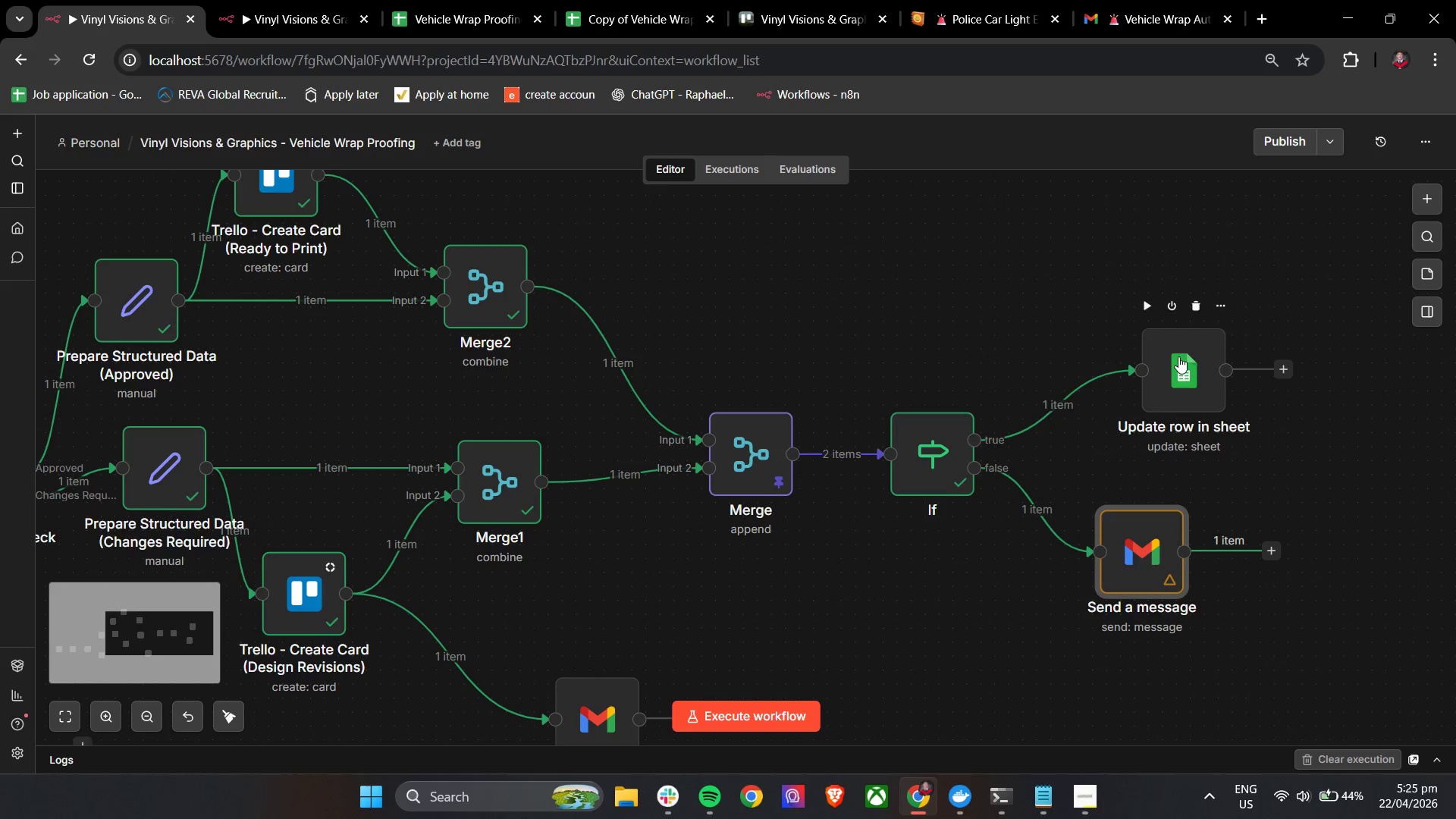 
double_click([1178, 356])
 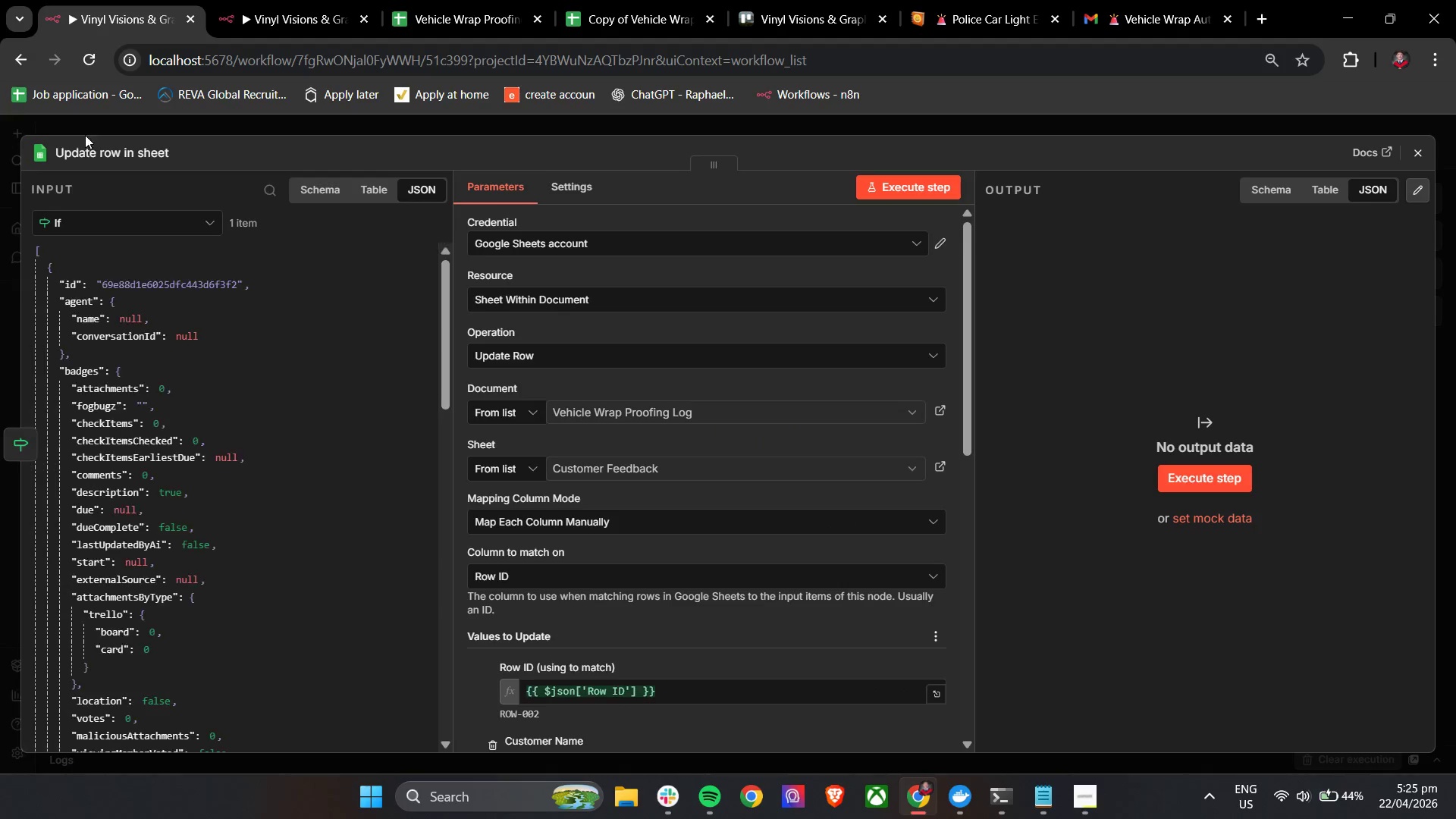 
left_click([99, 152])
 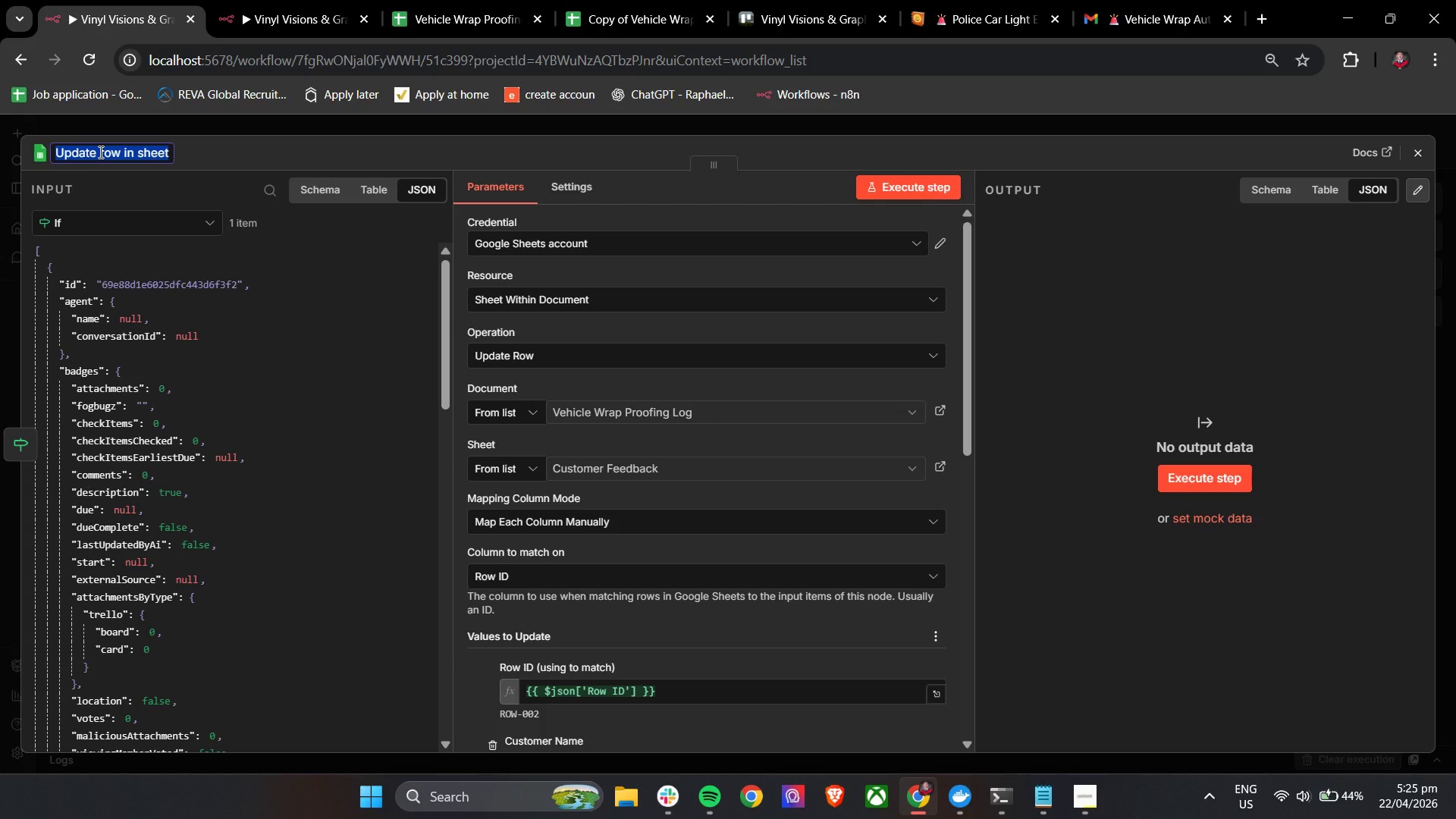 
type(SYNC - RE)
 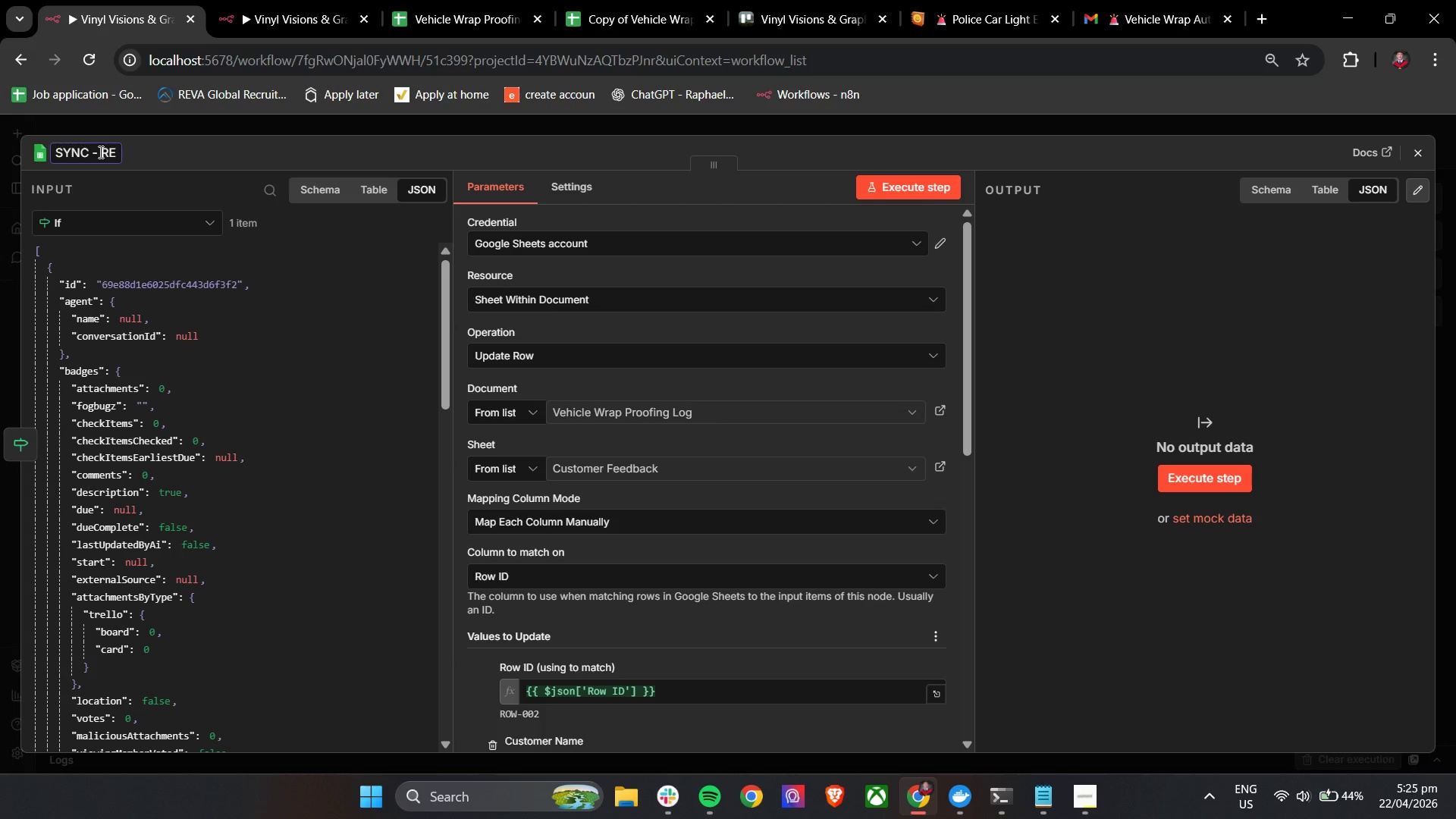 
key(Backspace)
type(equired Fields - Row ID & Trello ID)
 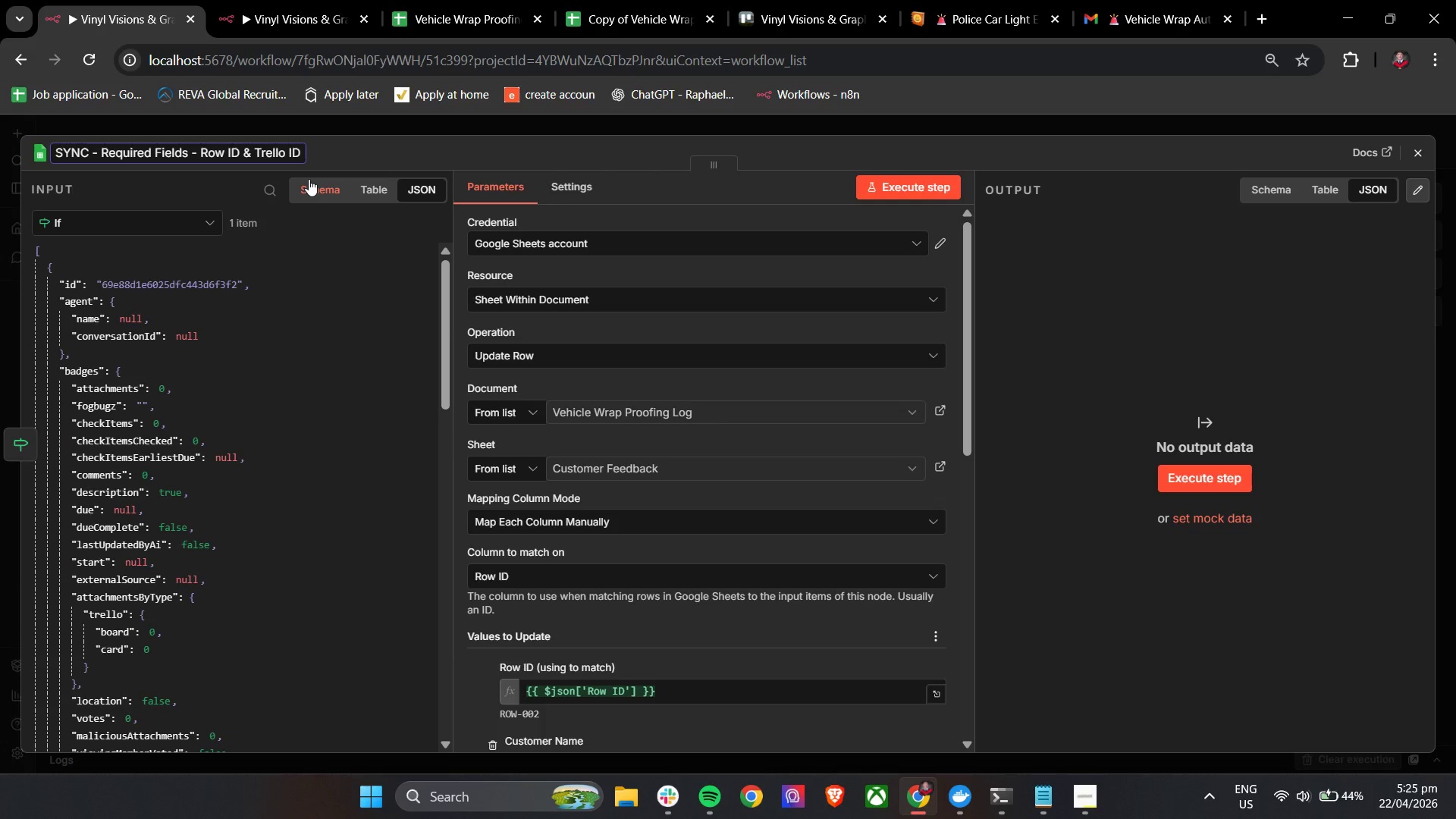 
wait(7.09)
 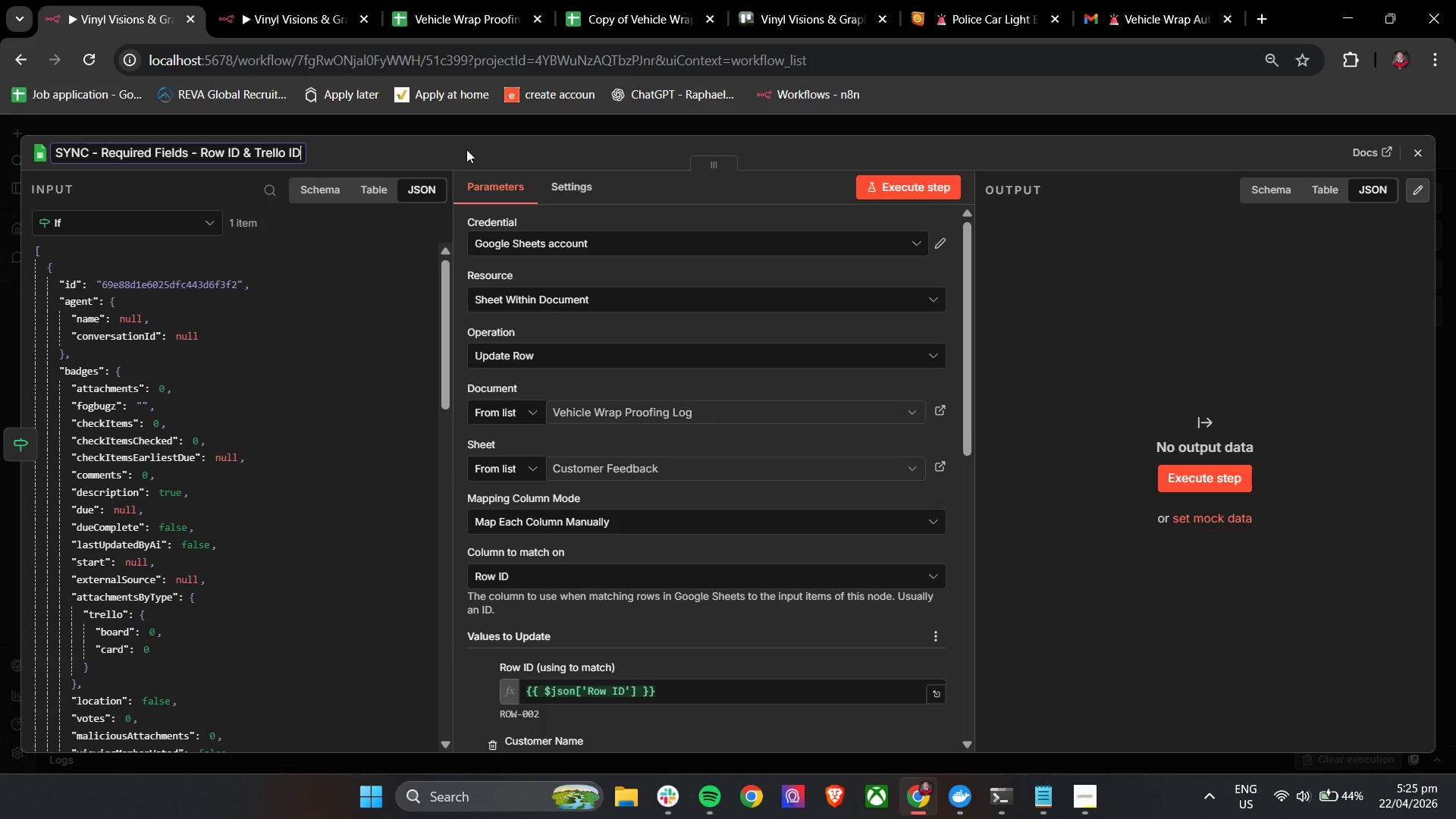 
left_click_drag(start_coordinate=[100, 155], to_coordinate=[314, 144])
 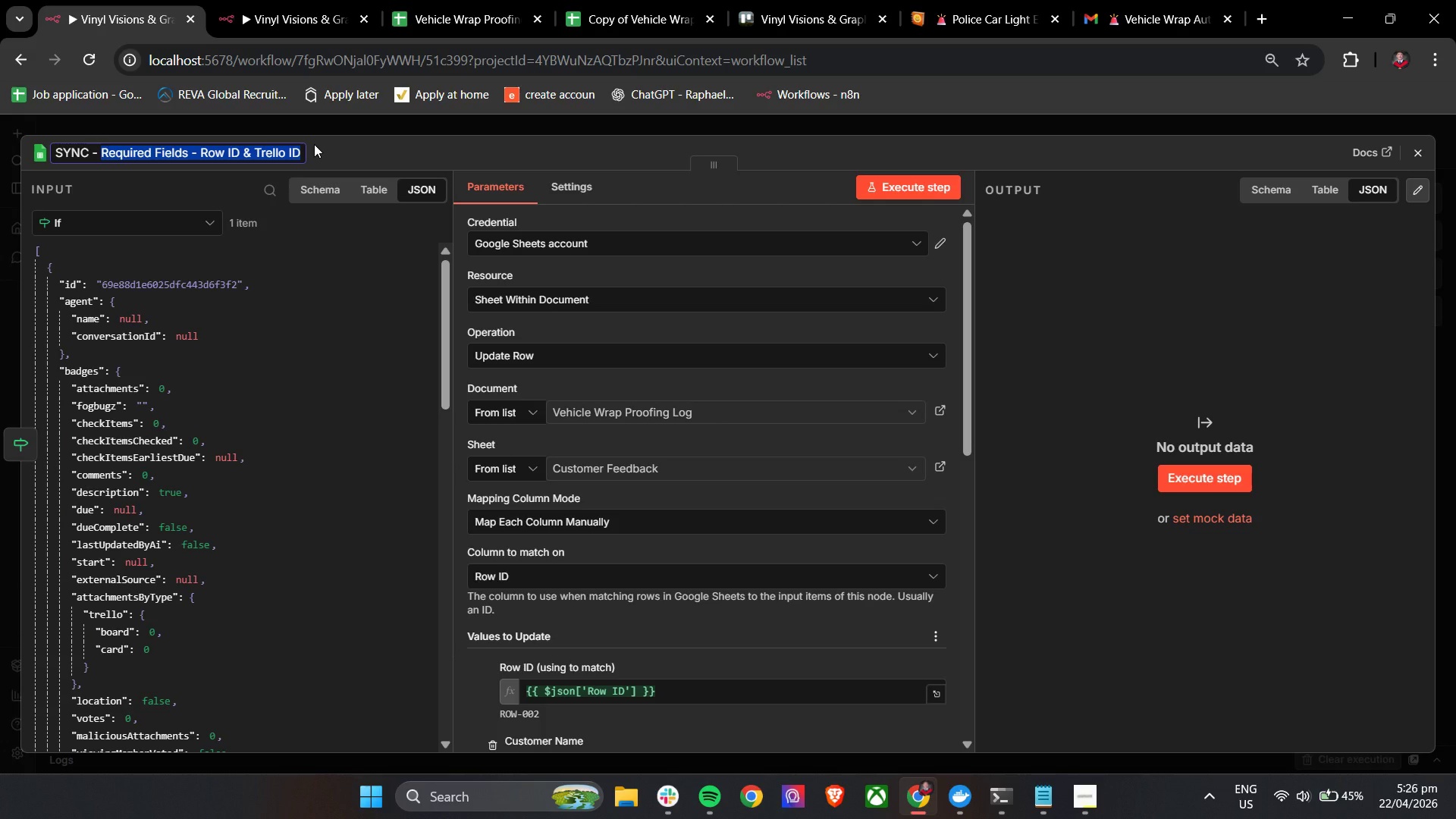 
type(Update Row - Google Sheets)
 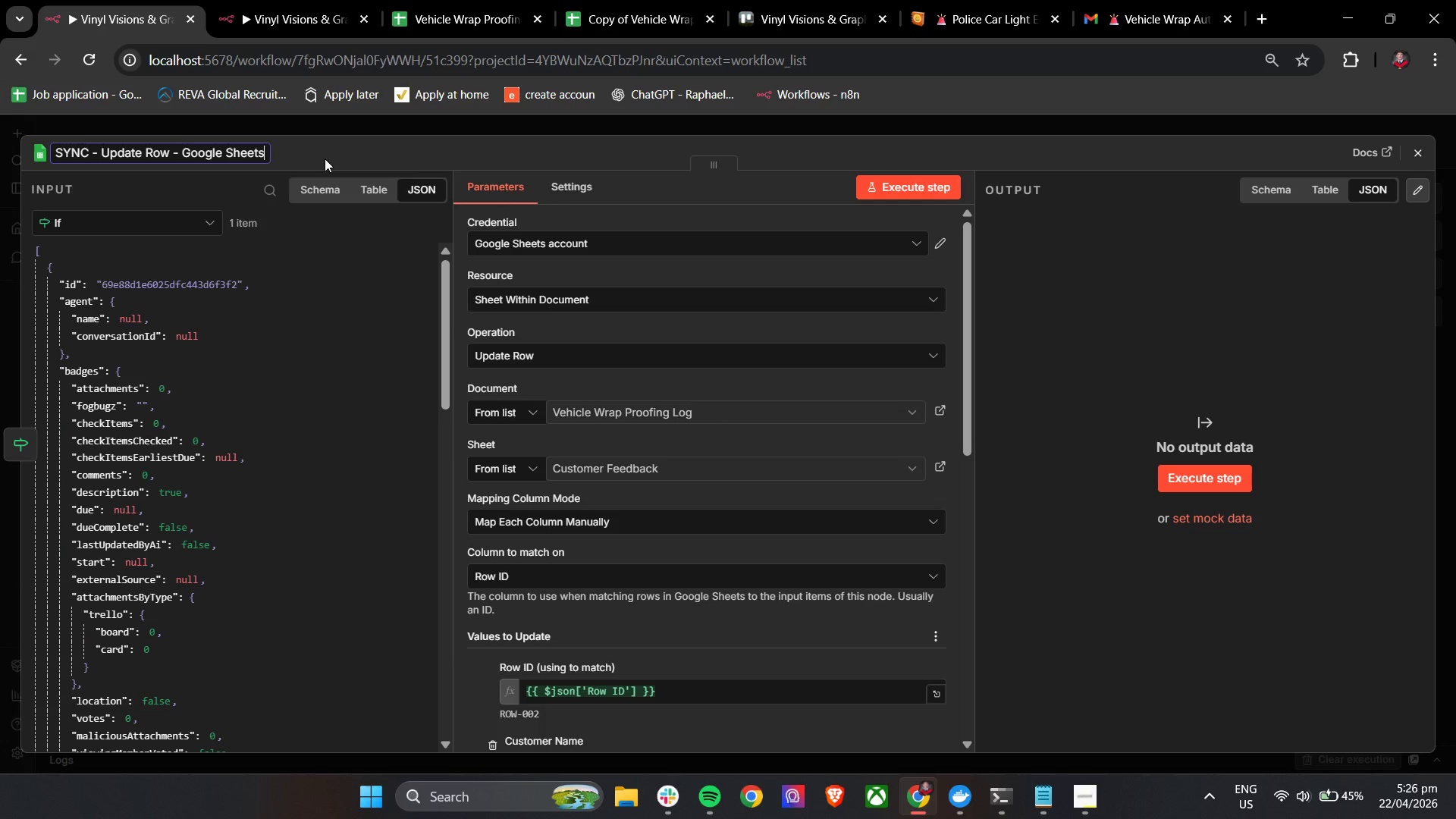 
 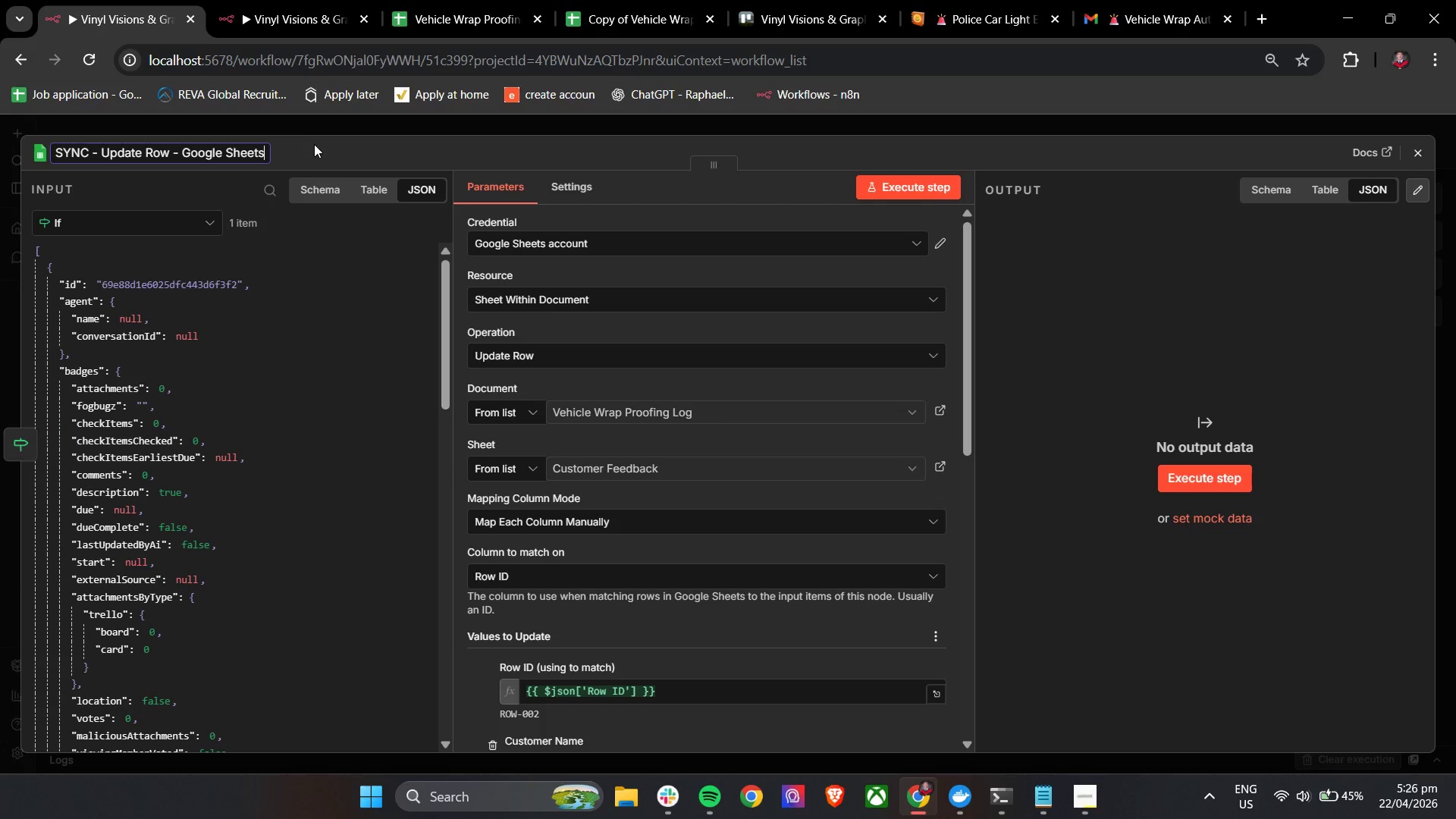 
left_click([325, 158])
 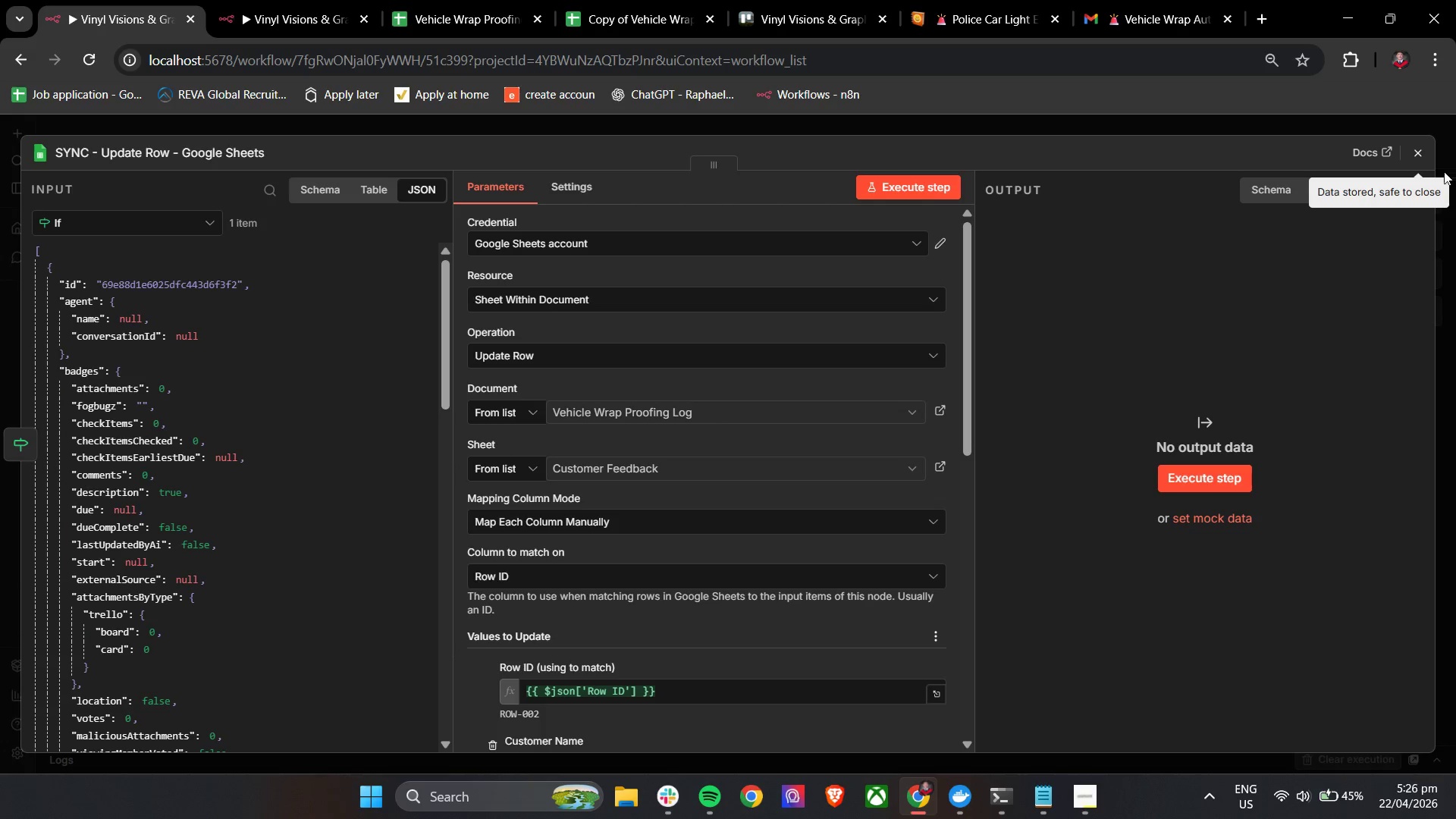 
left_click([1420, 165])
 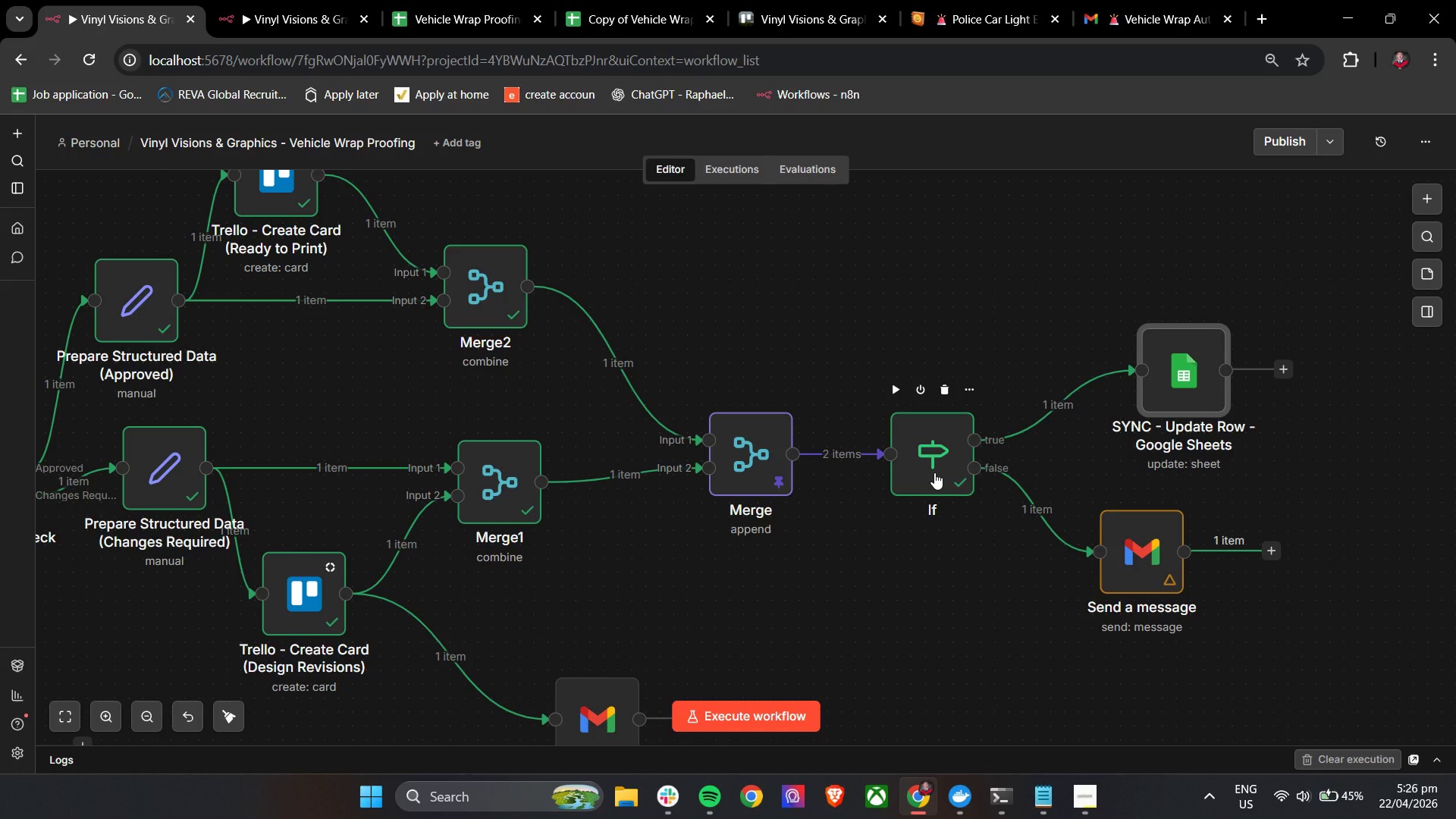 
wait(11.34)
 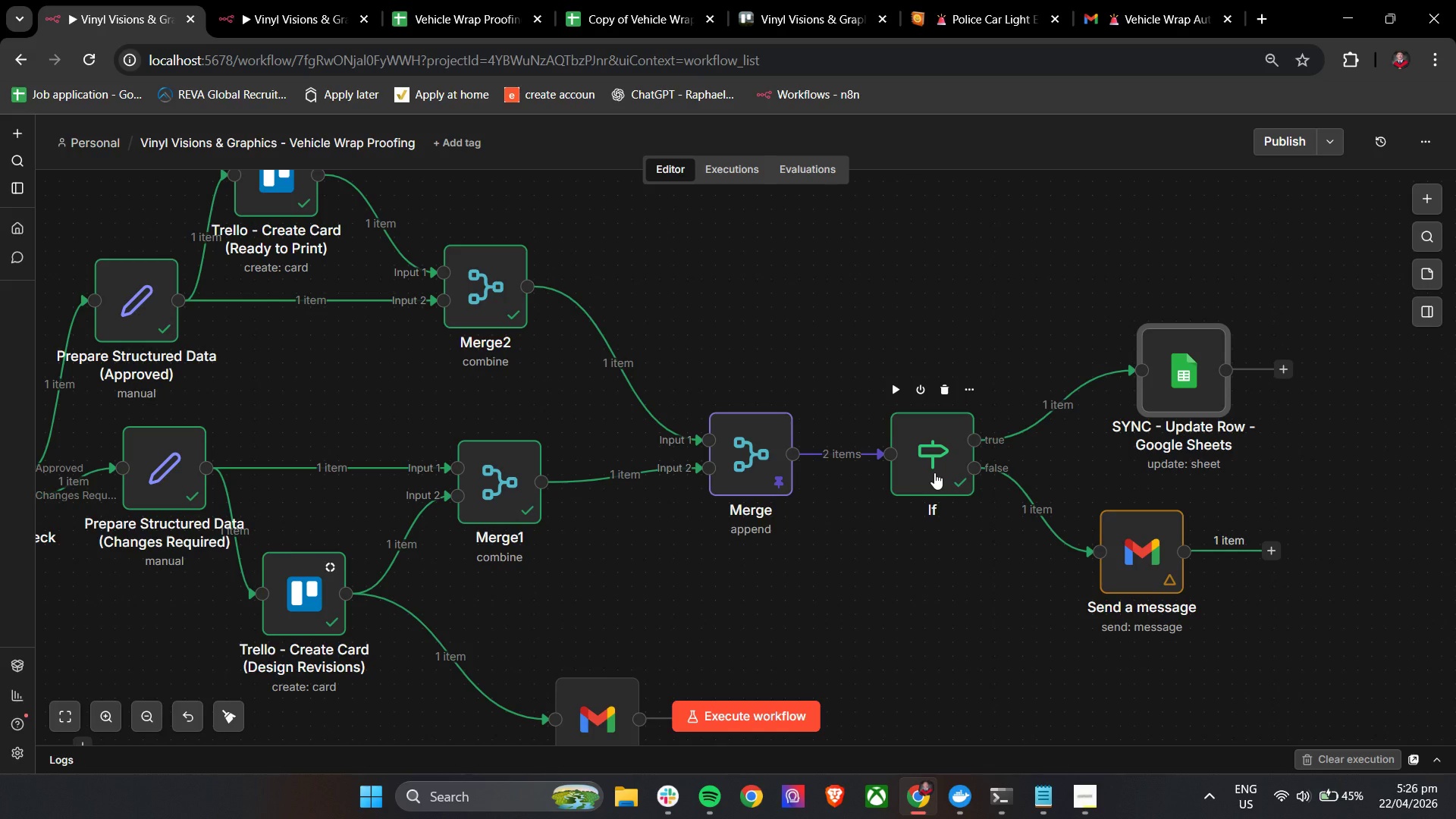 
double_click([1128, 562])
 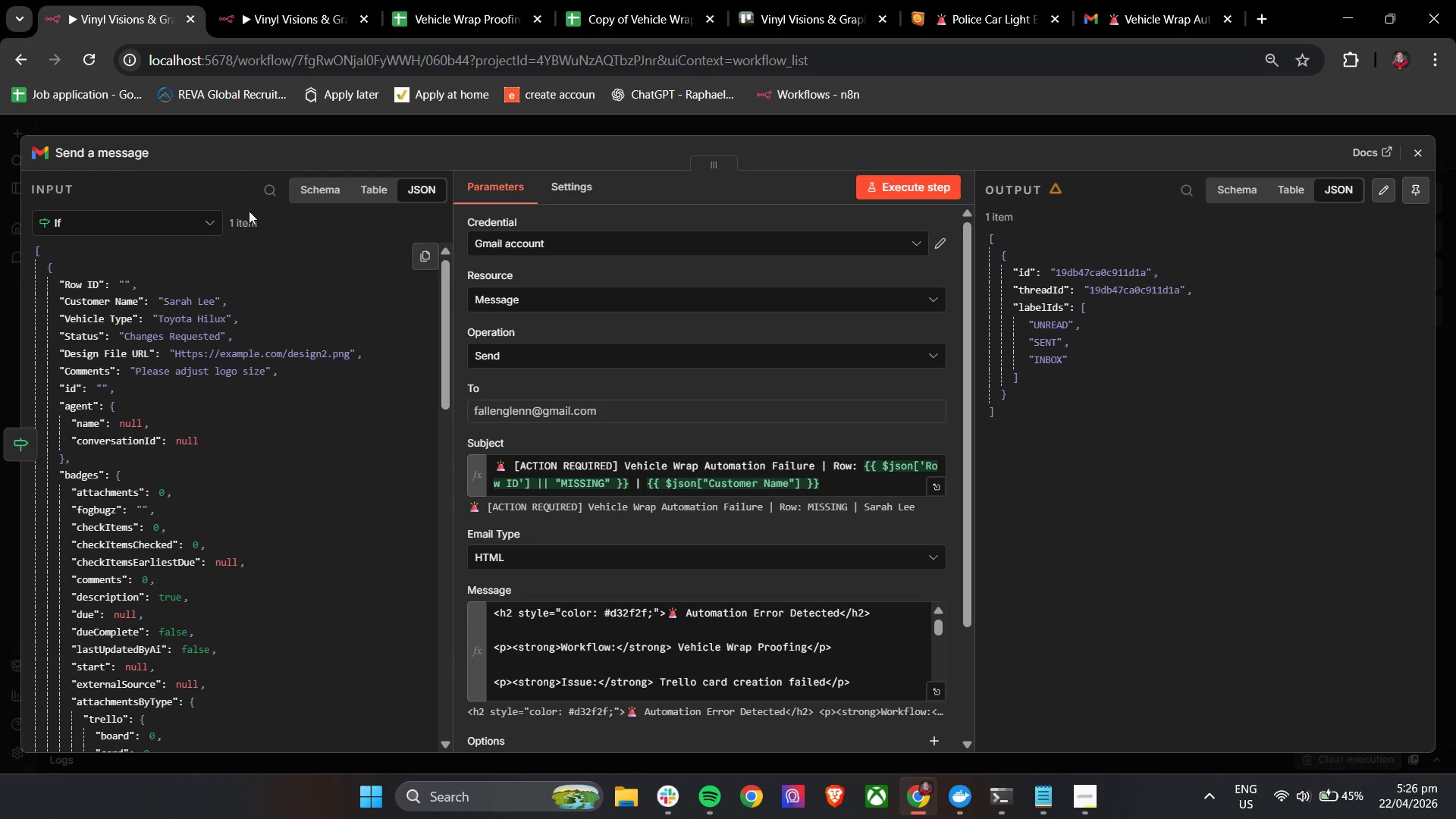 
left_click([117, 157])
 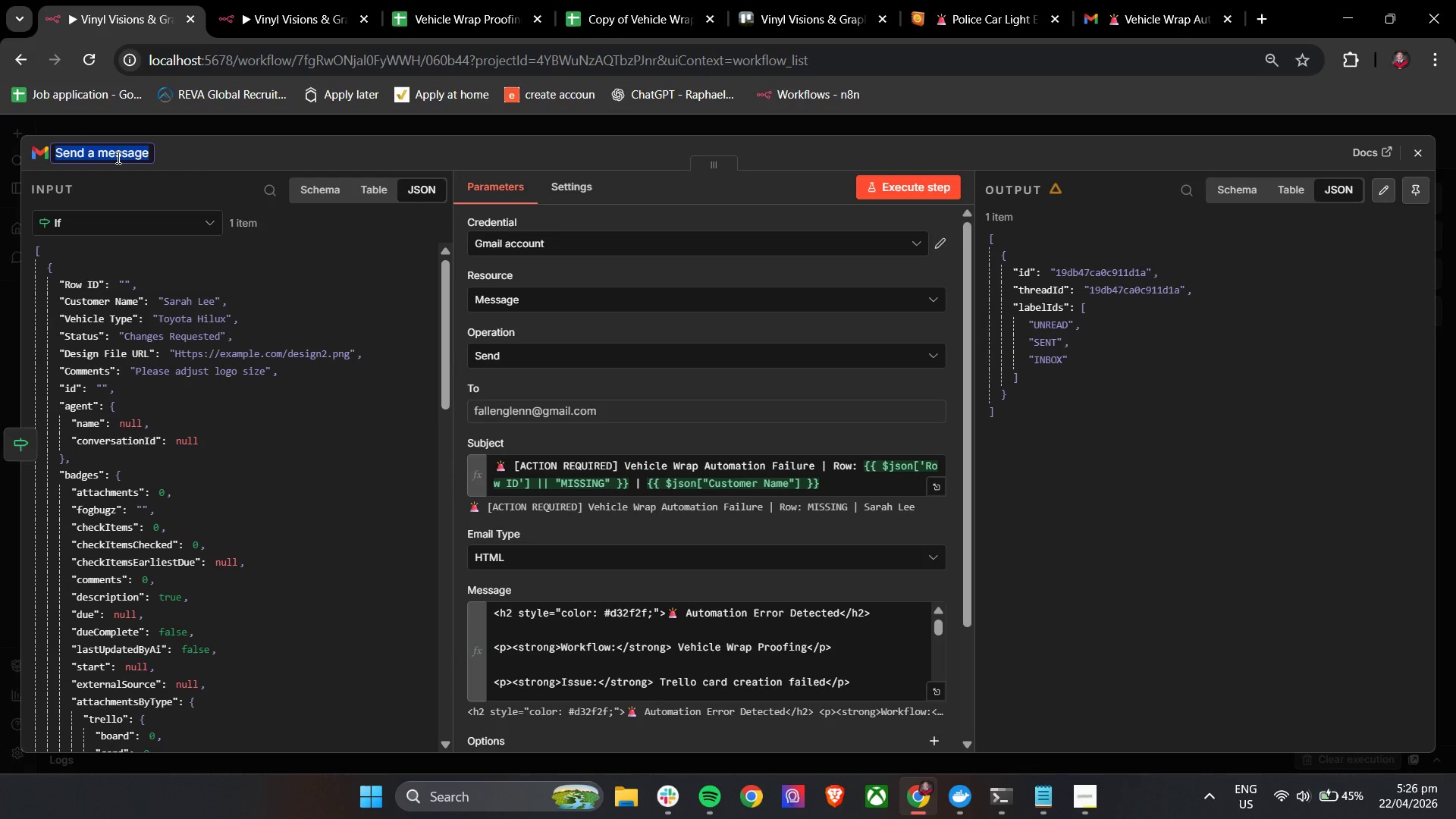 
type(Alert Error )
key(Backspace)
key(Backspace)
key(Backspace)
key(Backspace)
key(Backspace)
key(Backspace)
type(- Send Error Notification)
 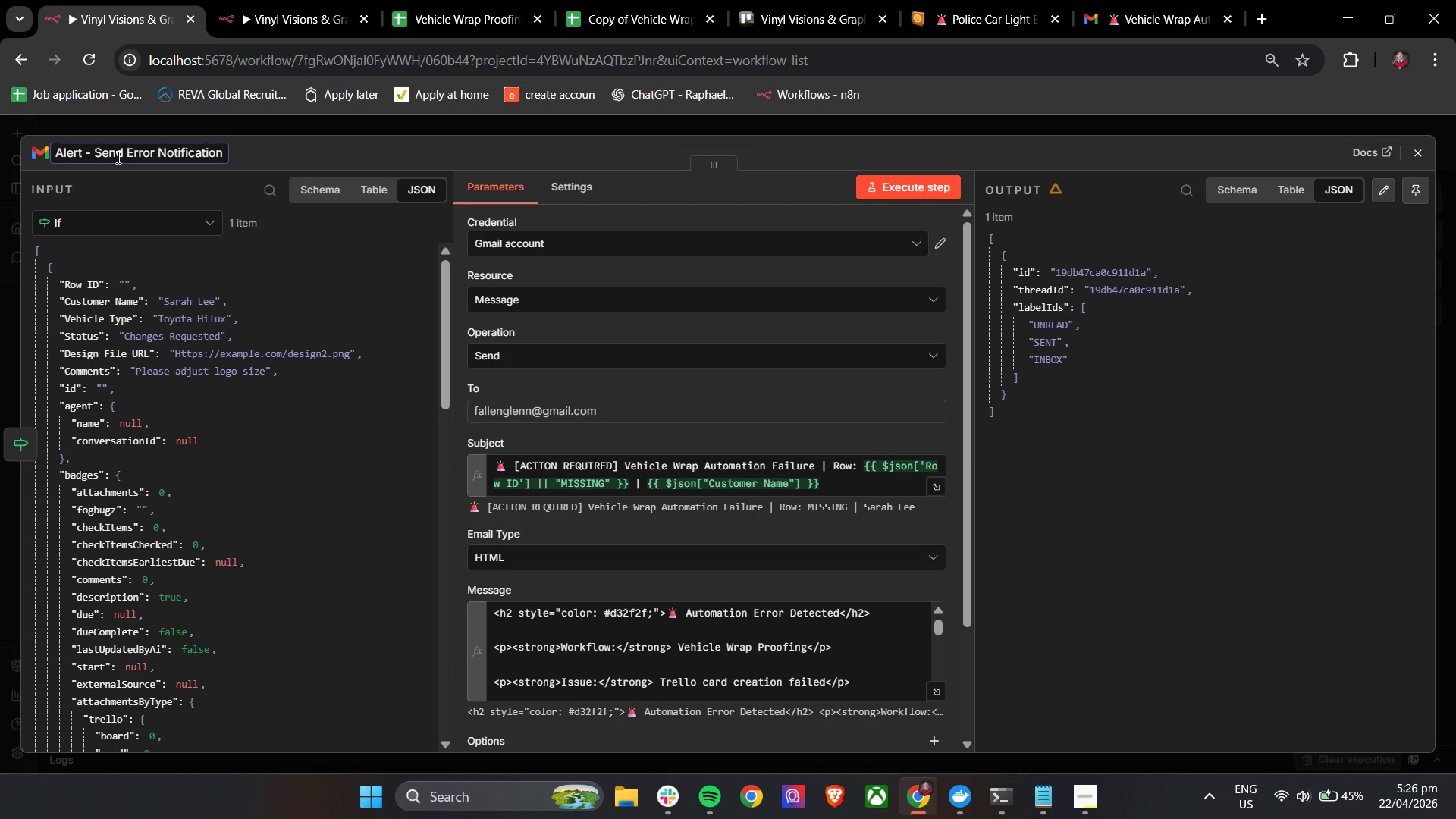 
left_click([290, 155])
 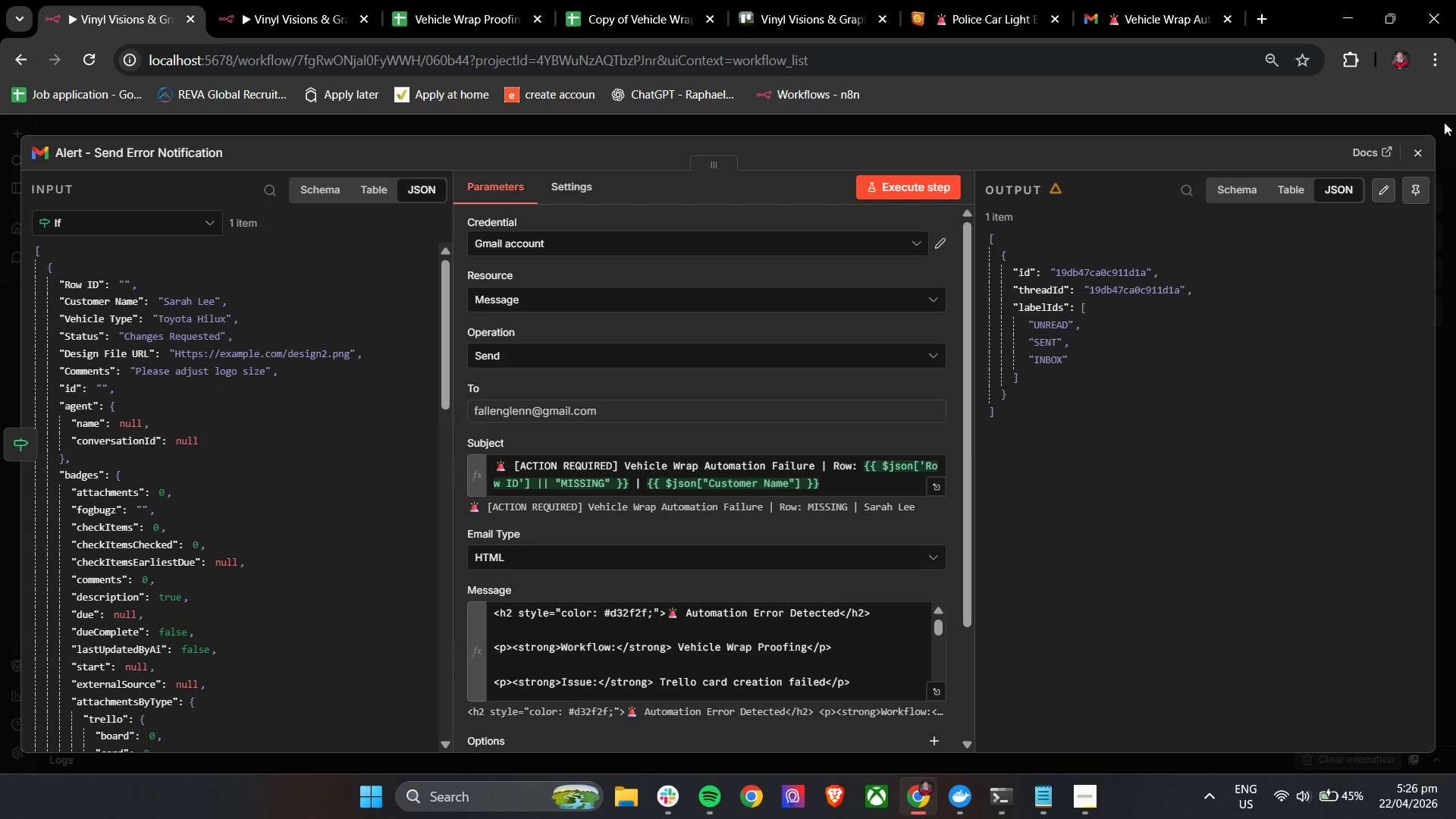 
left_click([1420, 147])
 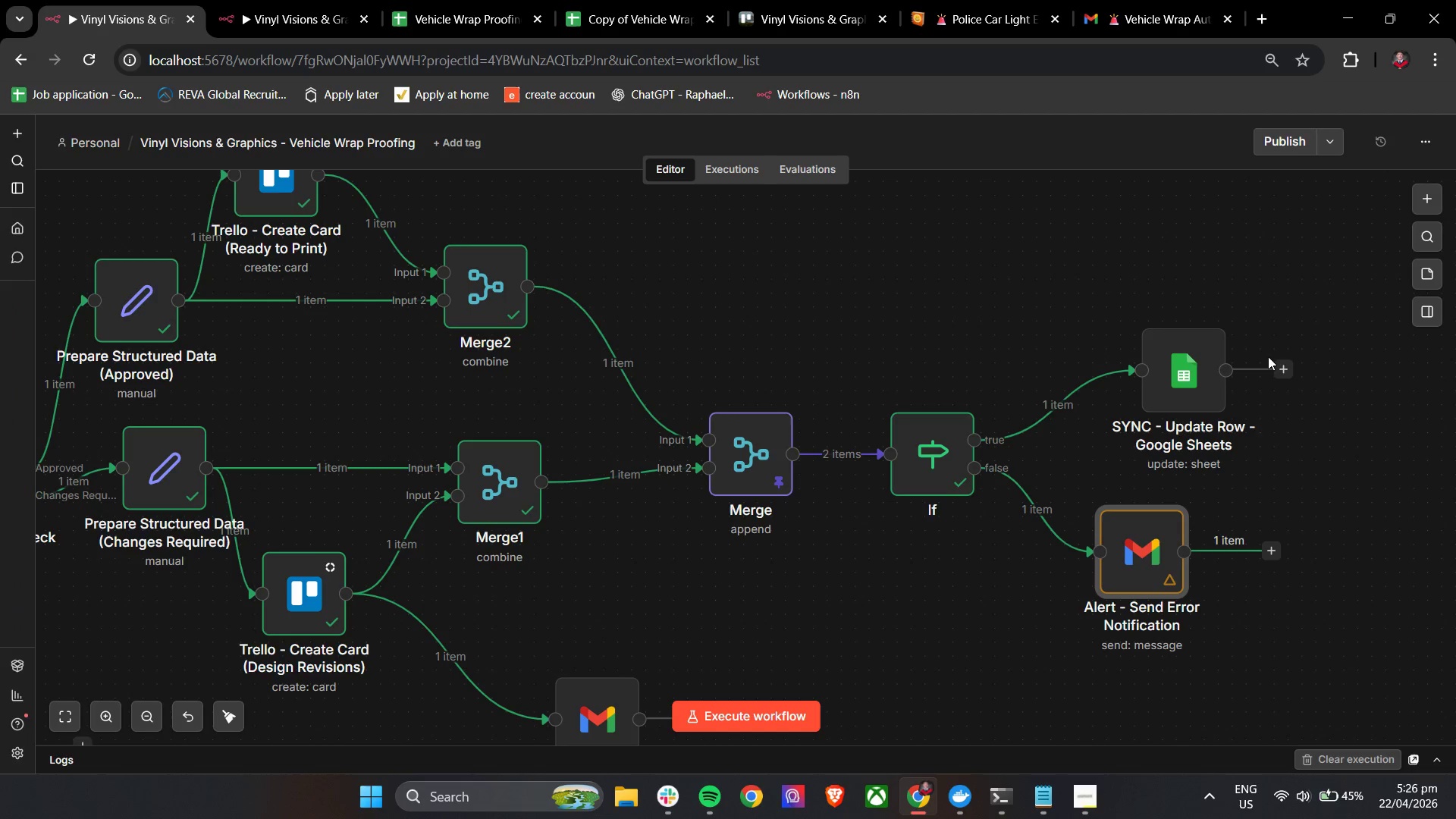 
hold_key(key=ControlLeft, duration=0.69)
left_click_drag(start_coordinate=[849, 333], to_coordinate=[866, 362])
 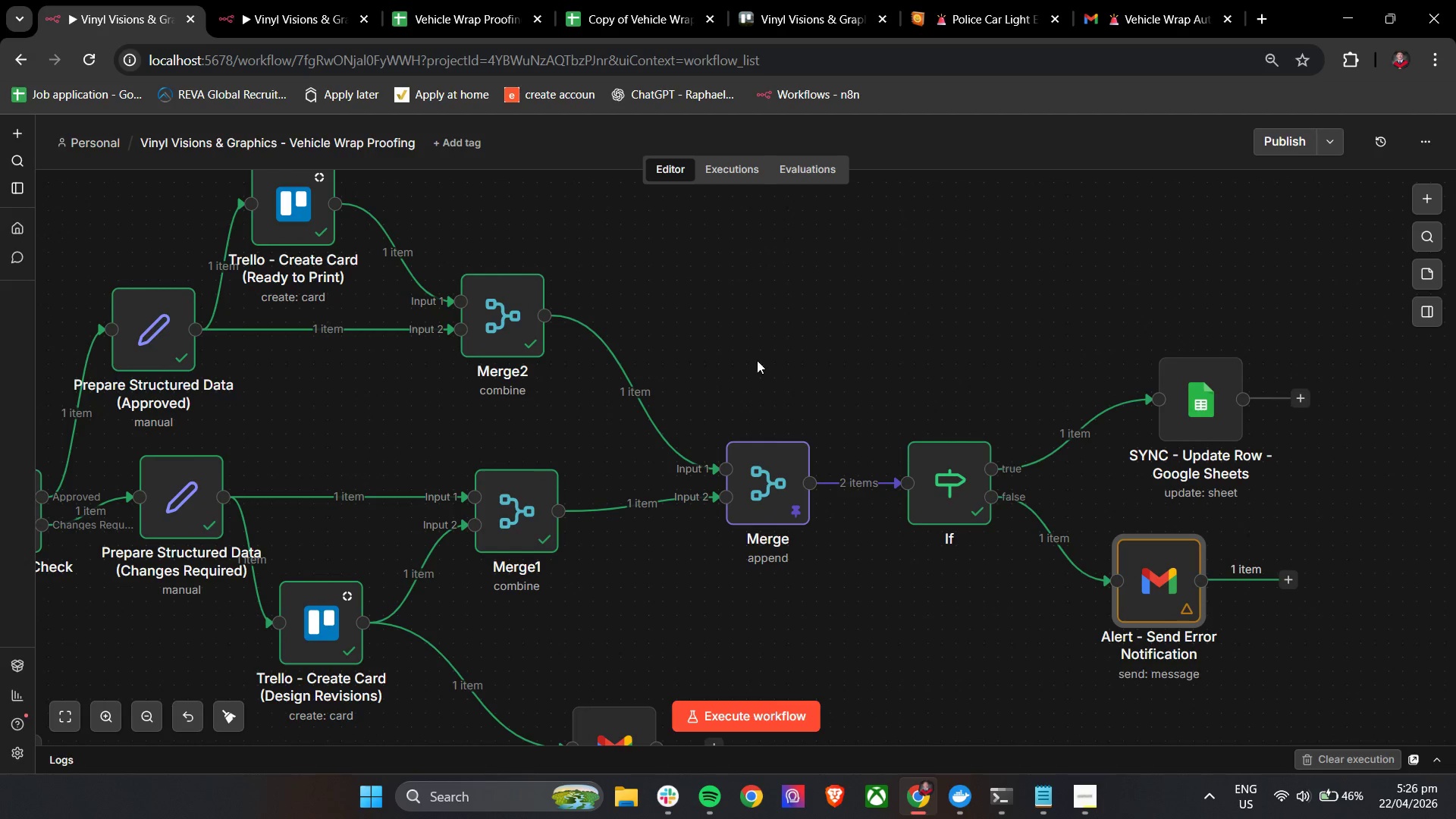 
double_click([906, 483])
 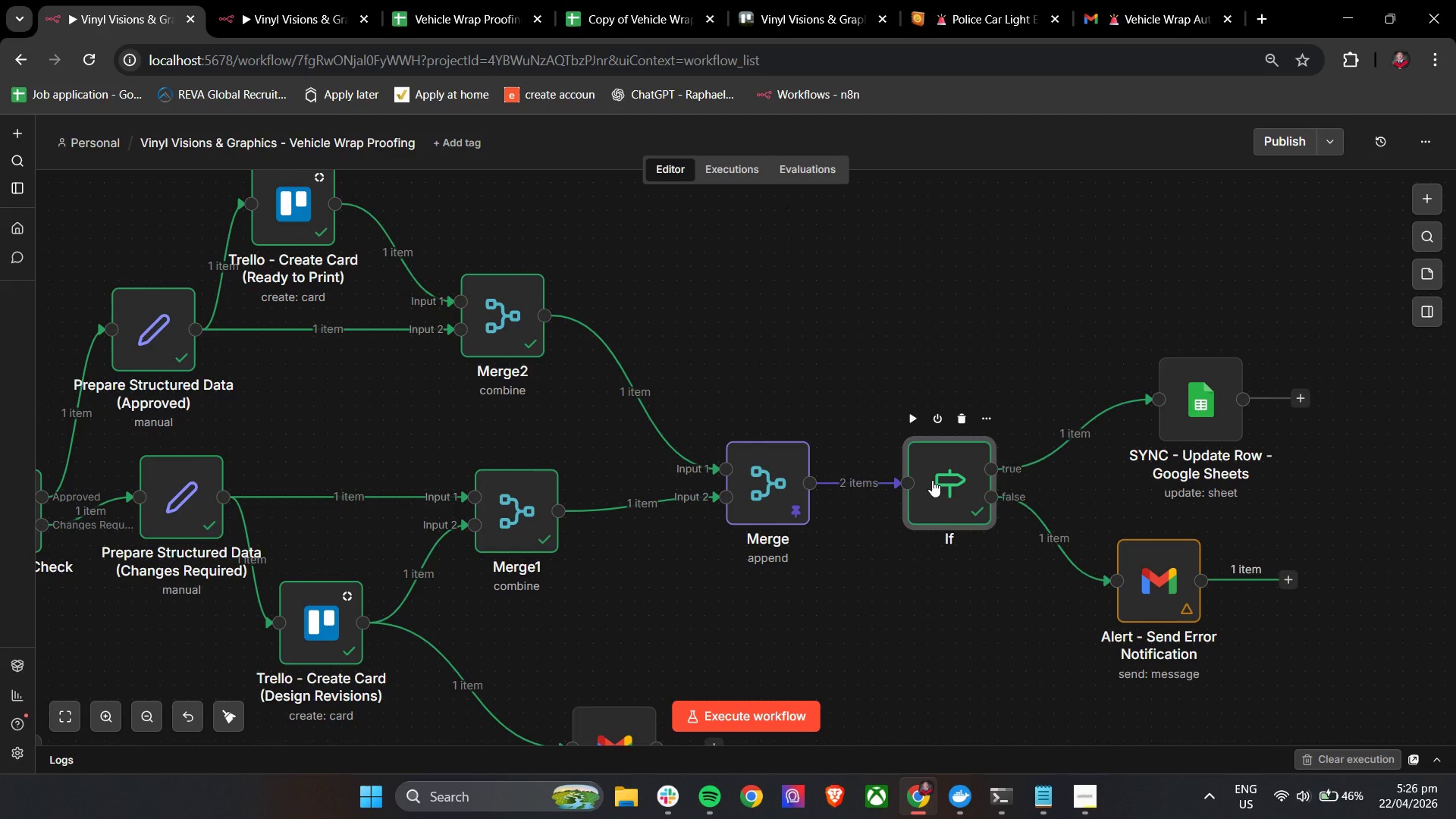 
double_click([934, 480])
 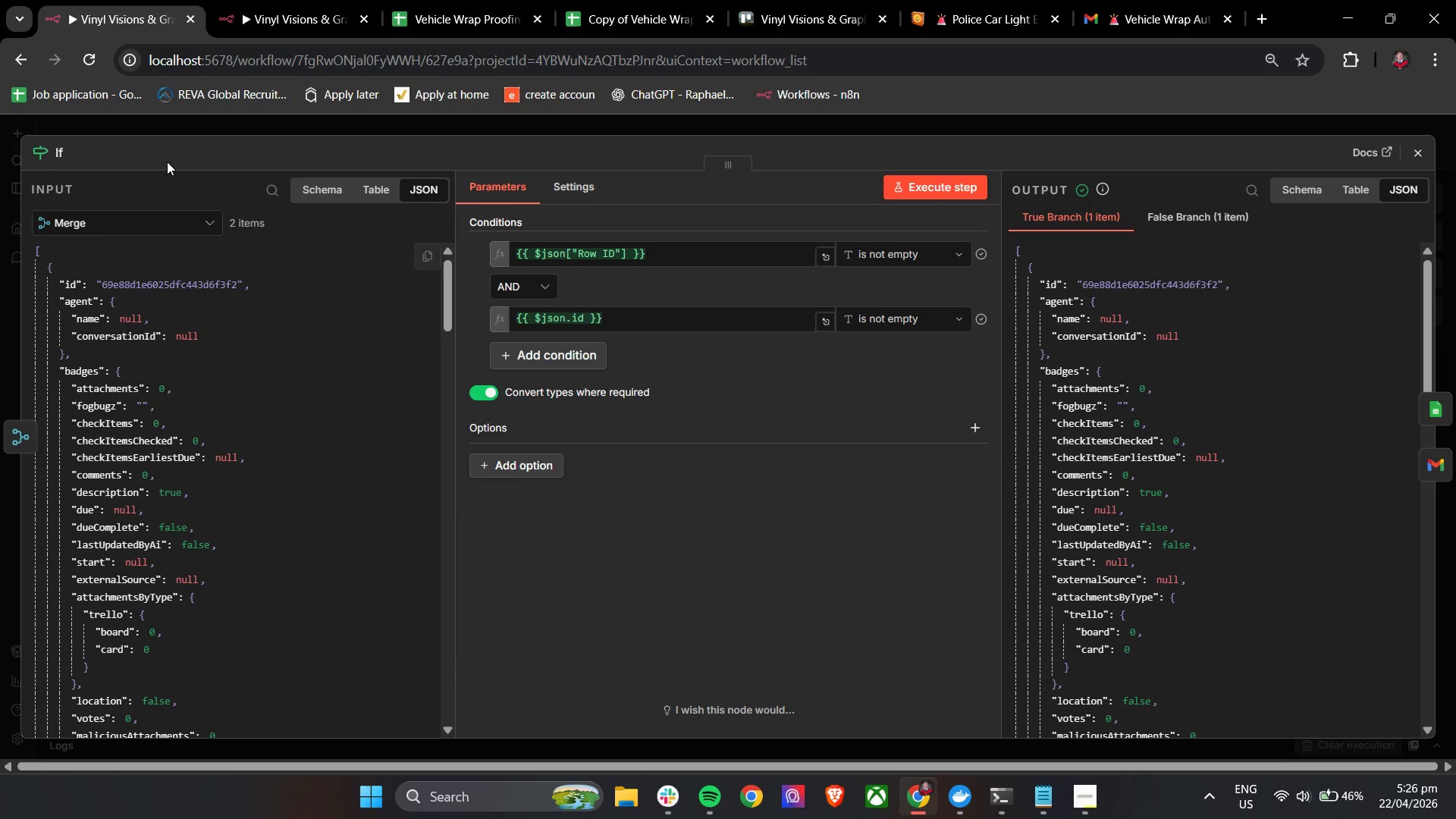 
left_click([64, 153])
 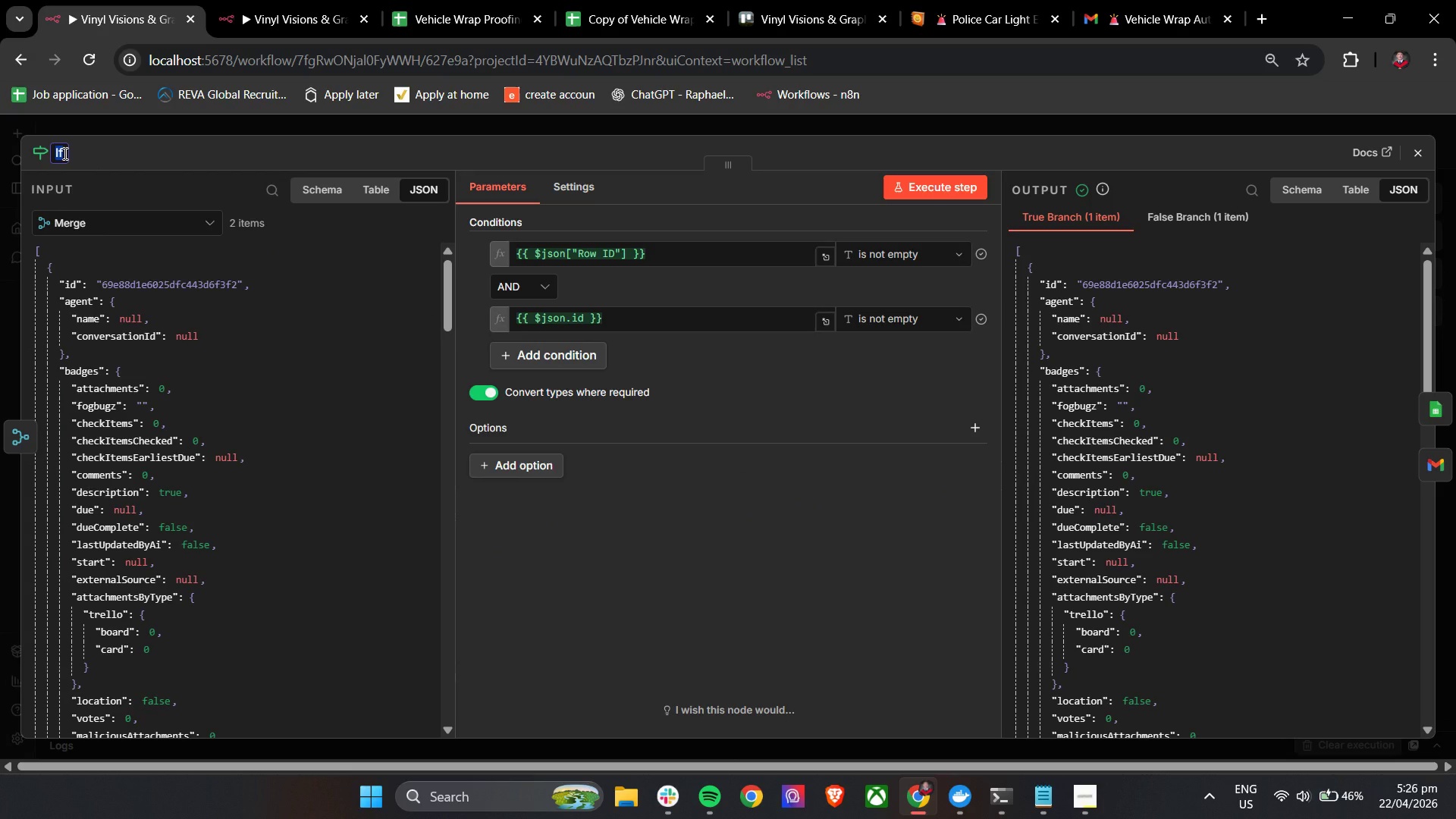 
type(Valida - Required Fields - Row ID & Trello ID)
 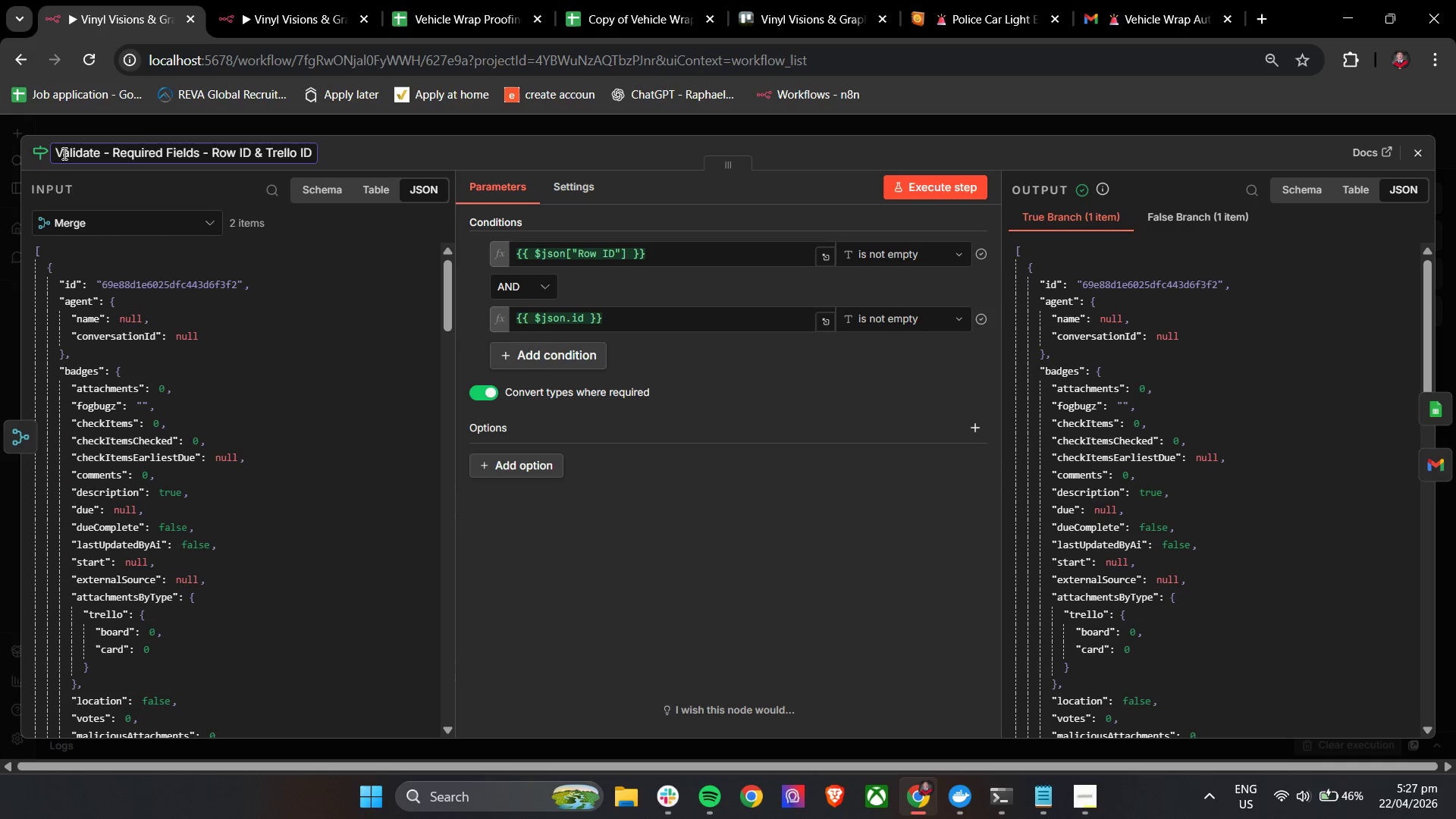 
left_click([434, 152])
 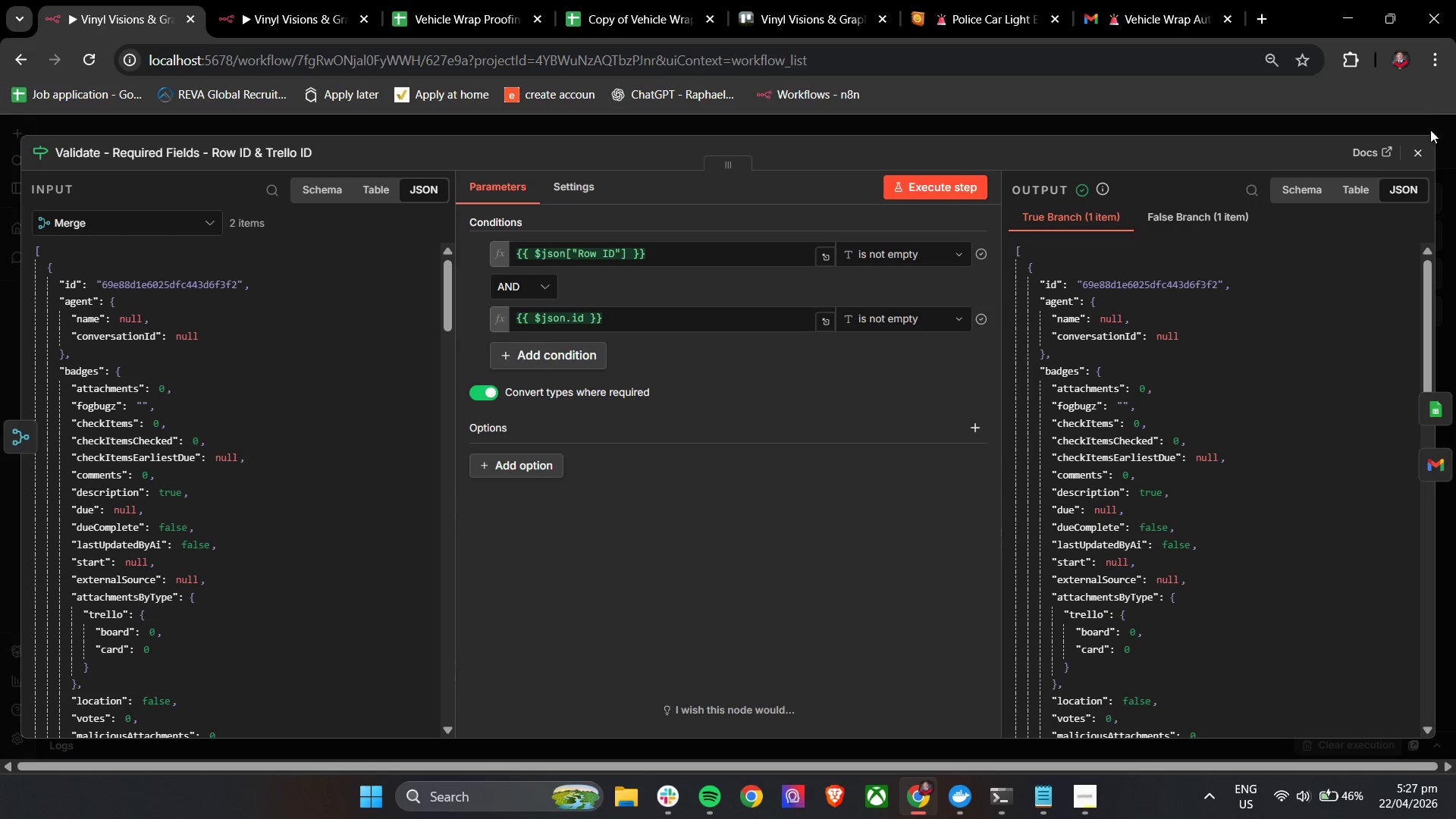 
left_click([1423, 151])
 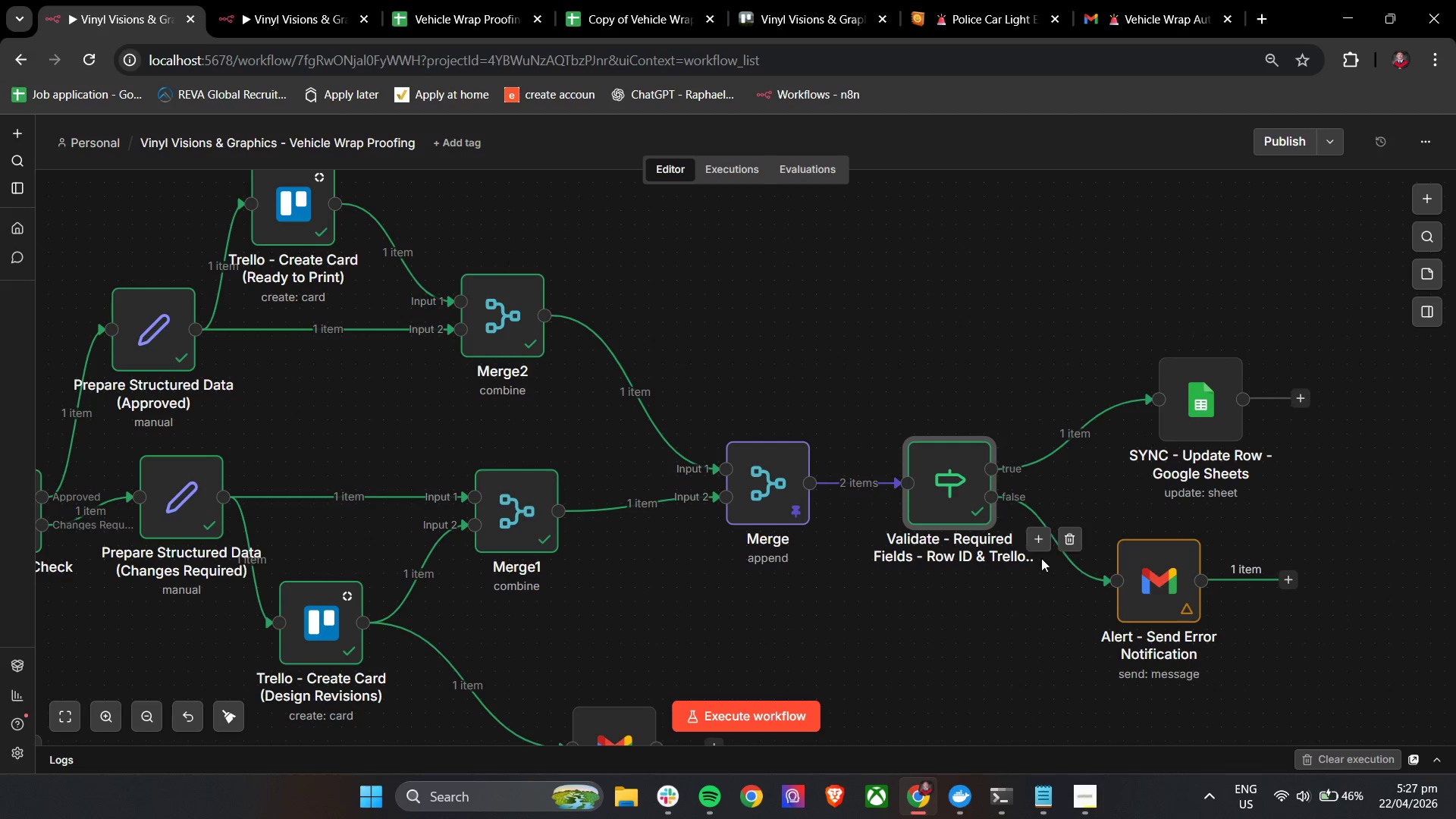 
hold_key(key=ControlLeft, duration=0.56)
left_click_drag(start_coordinate=[713, 611], to_coordinate=[847, 573])
 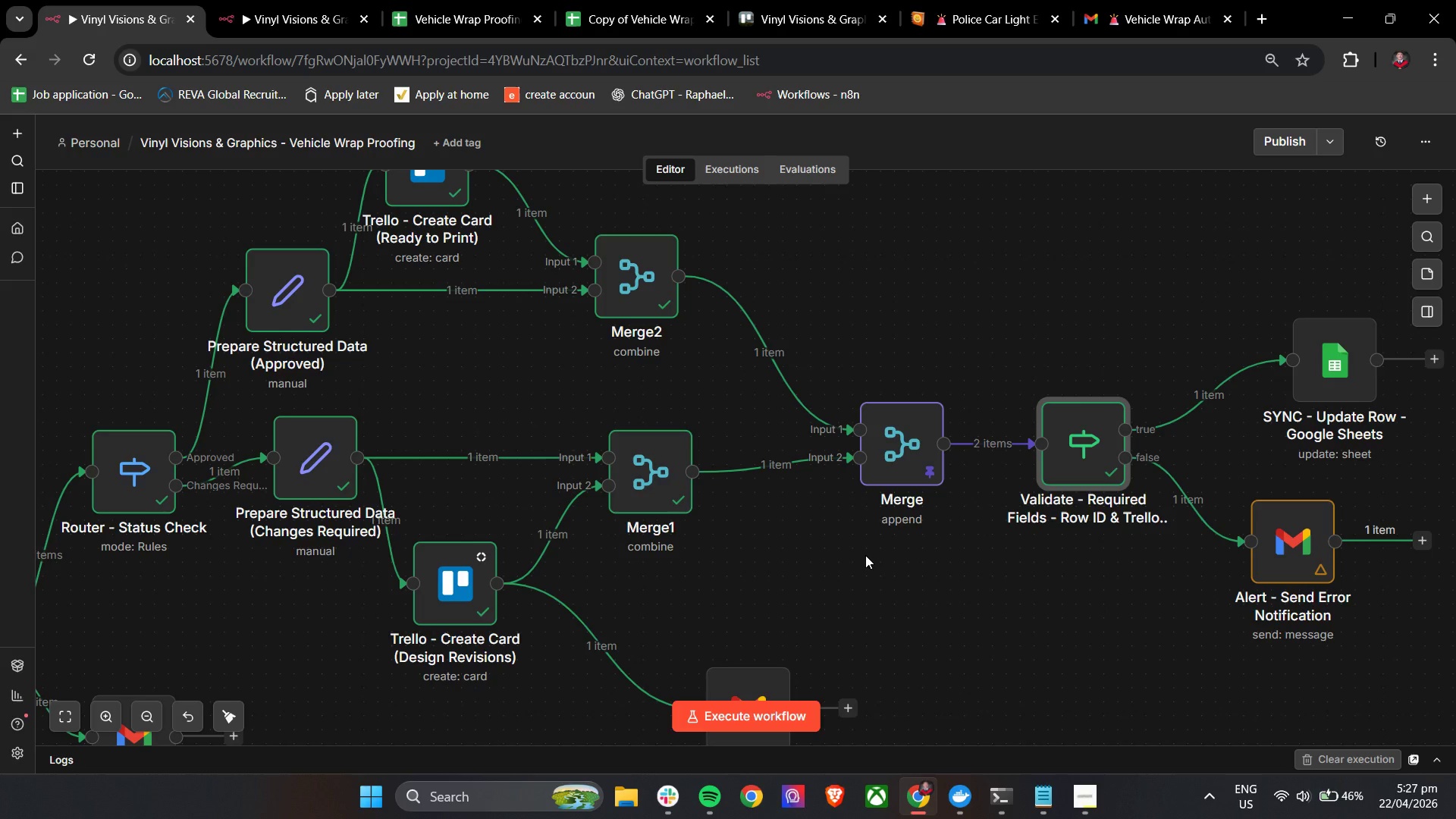 
wait(10.8)
 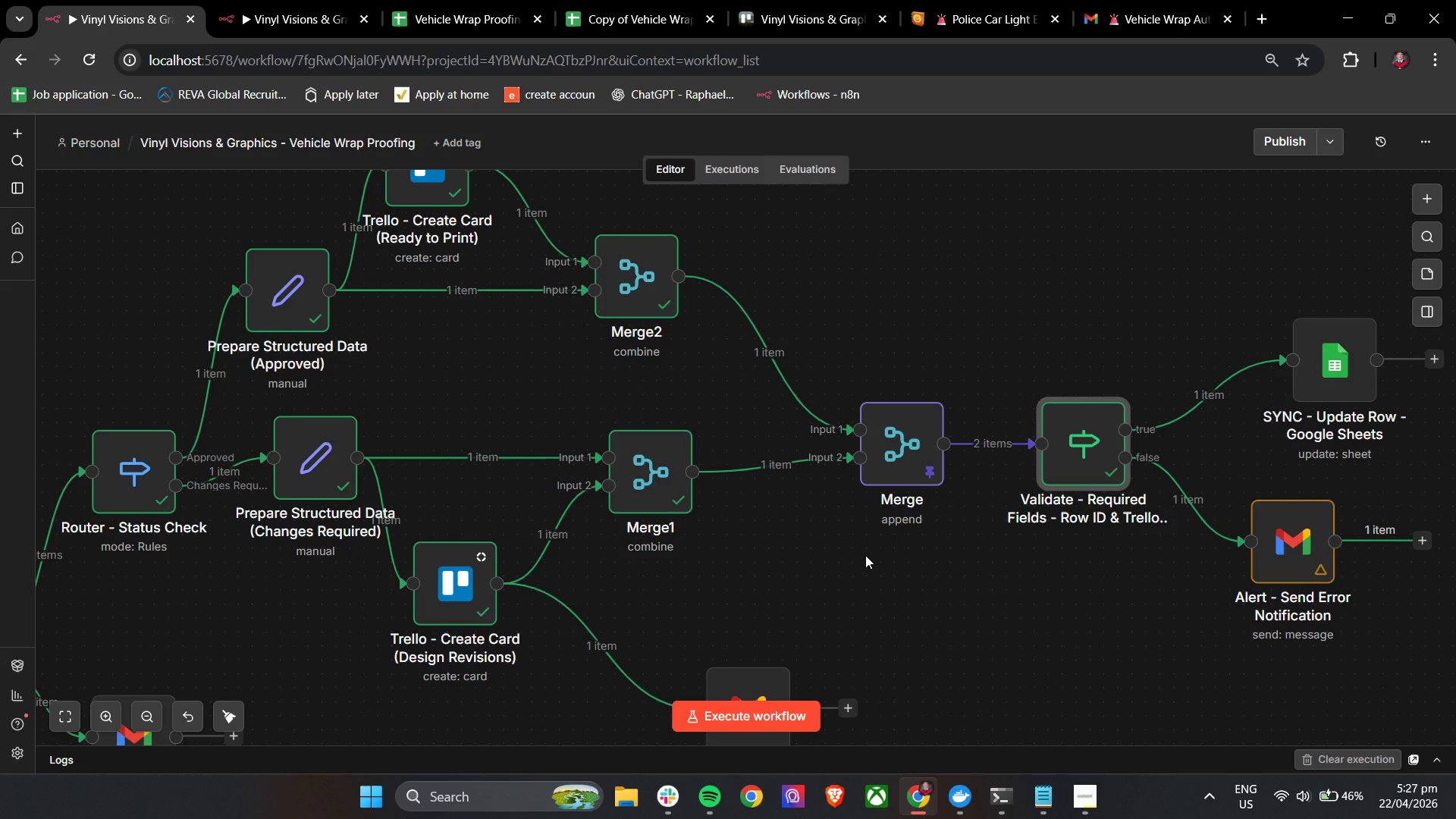 
scroll: coordinate [848, 588], scroll_direction: down, amount: 2.0
 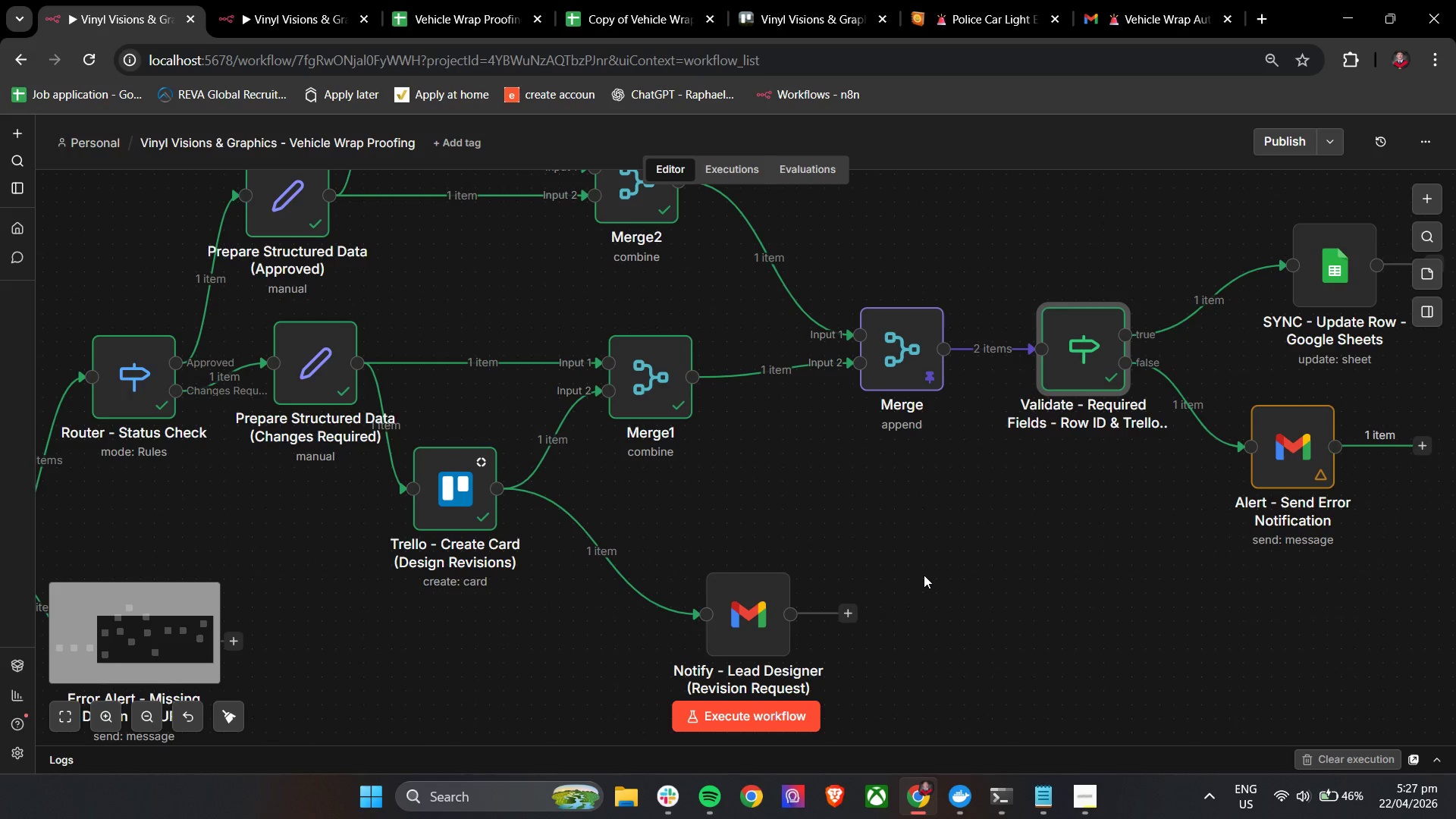 
hold_key(key=ControlLeft, duration=2.48)
scroll: coordinate [924, 575], scroll_direction: down, amount: 2.0
 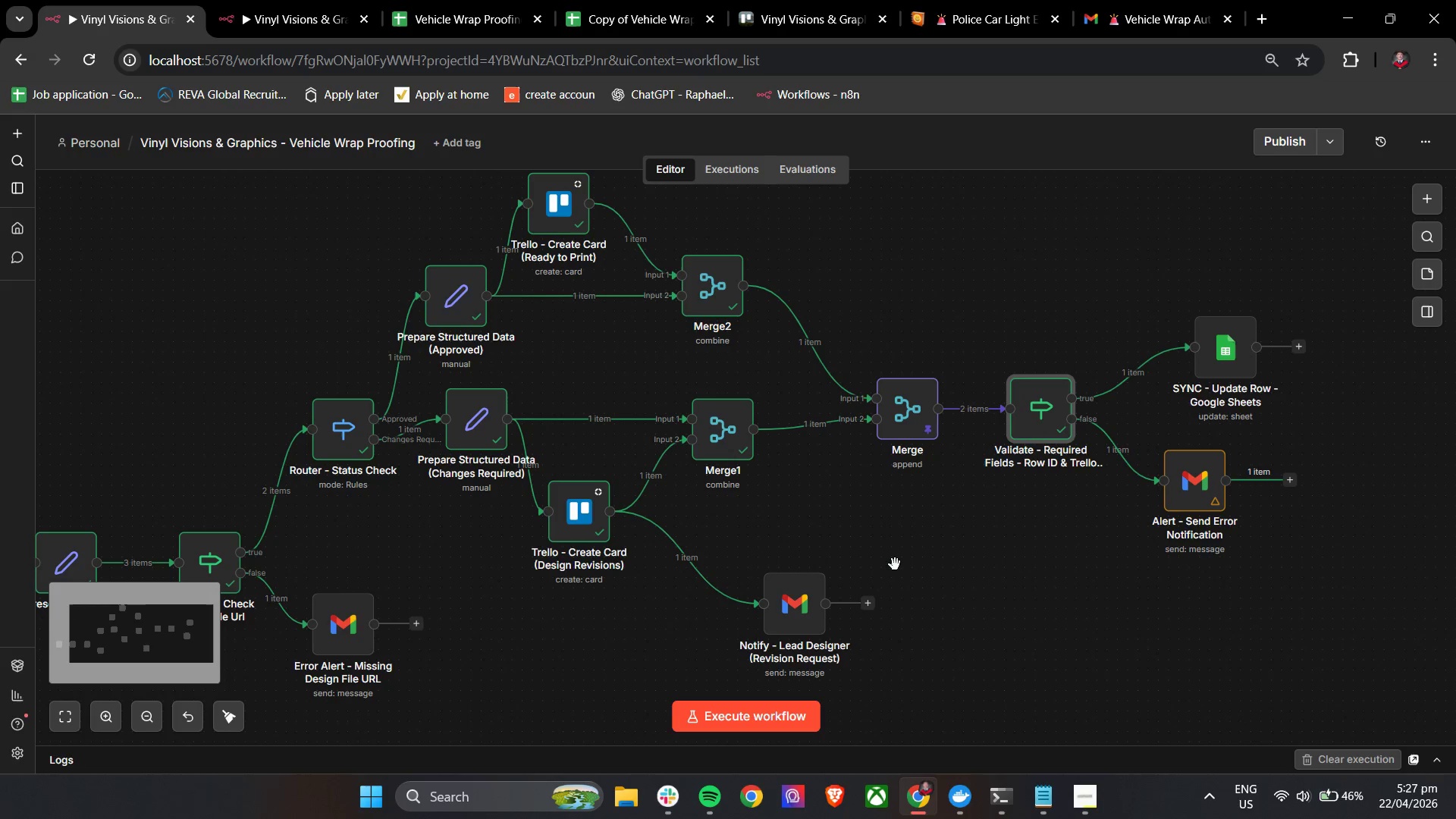 
left_click_drag(start_coordinate=[887, 558], to_coordinate=[1120, 566])
 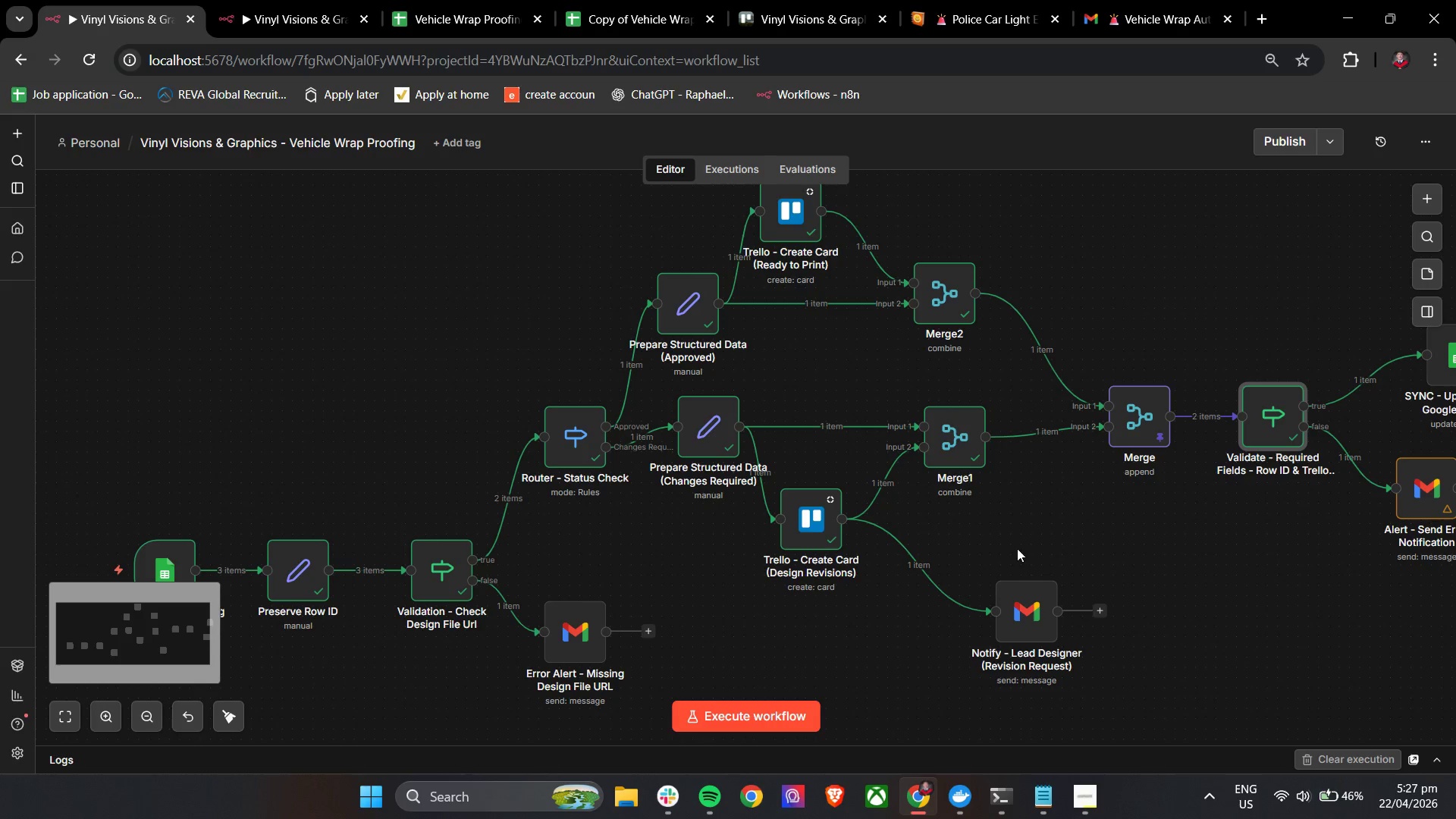 
hold_key(key=ControlLeft, duration=0.89)
left_click_drag(start_coordinate=[1185, 571], to_coordinate=[1138, 604])
 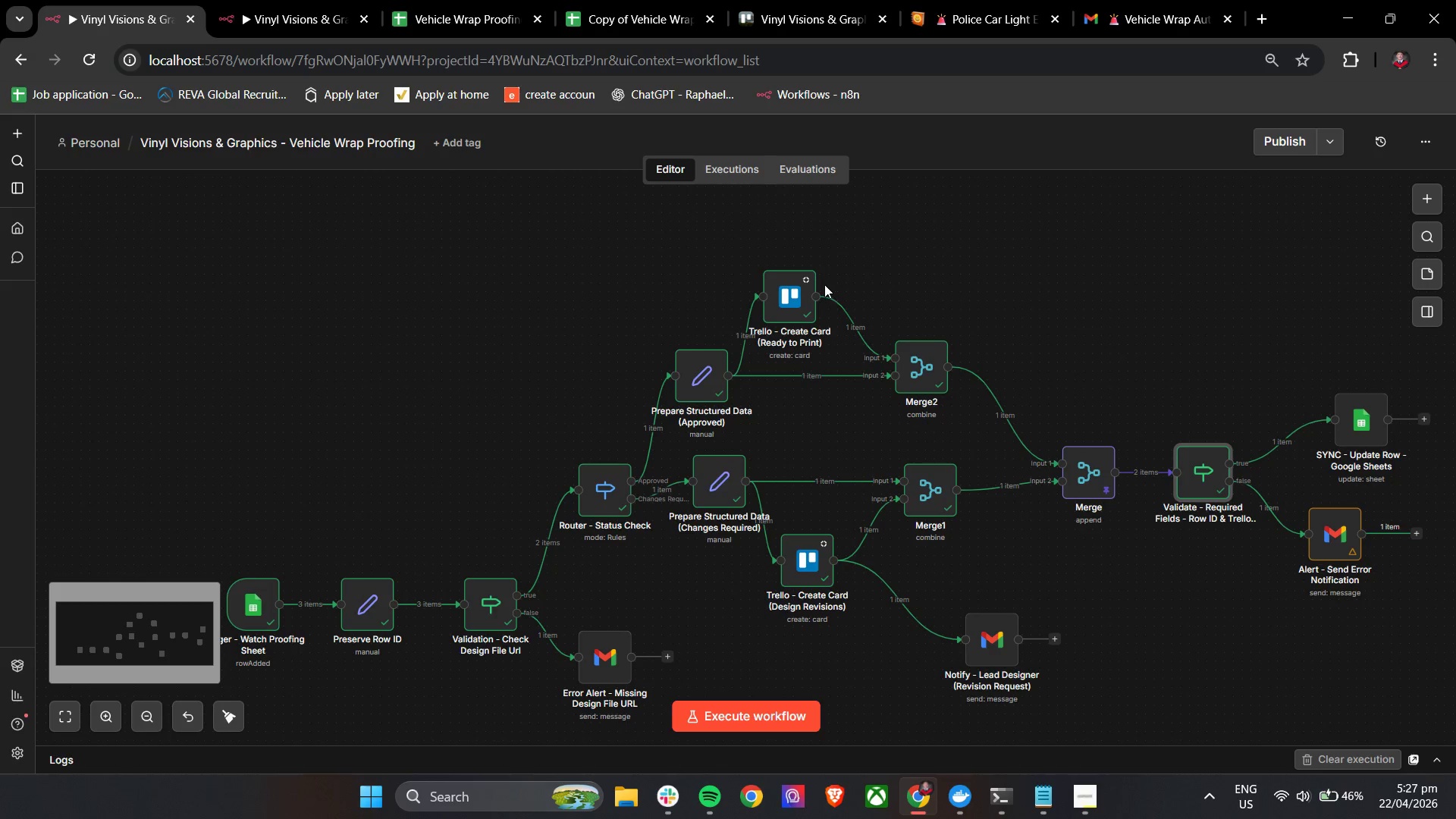 
scroll: coordinate [1119, 571], scroll_direction: down, amount: 1.0
 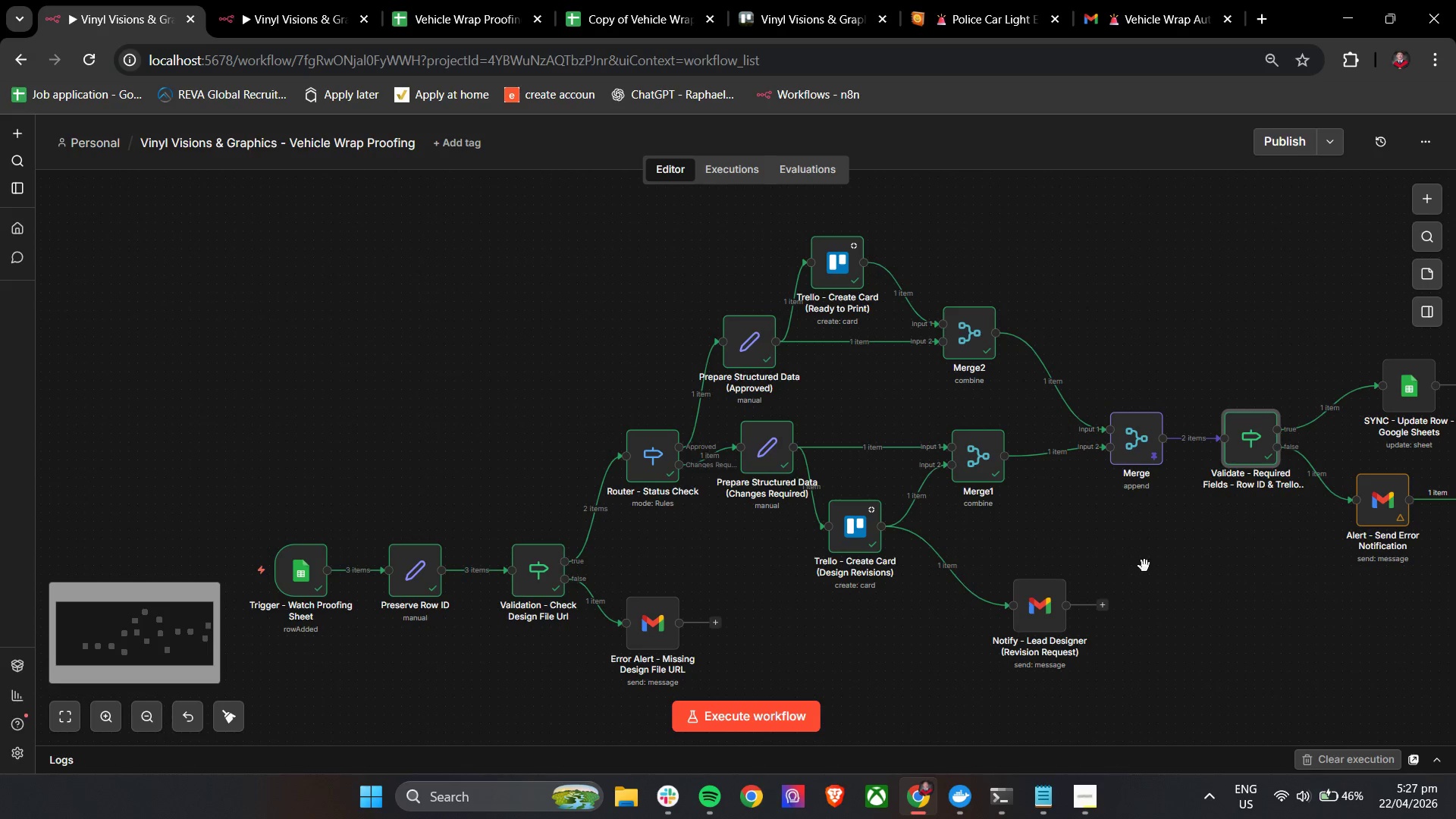 
left_click_drag(start_coordinate=[800, 287], to_coordinate=[820, 287])
 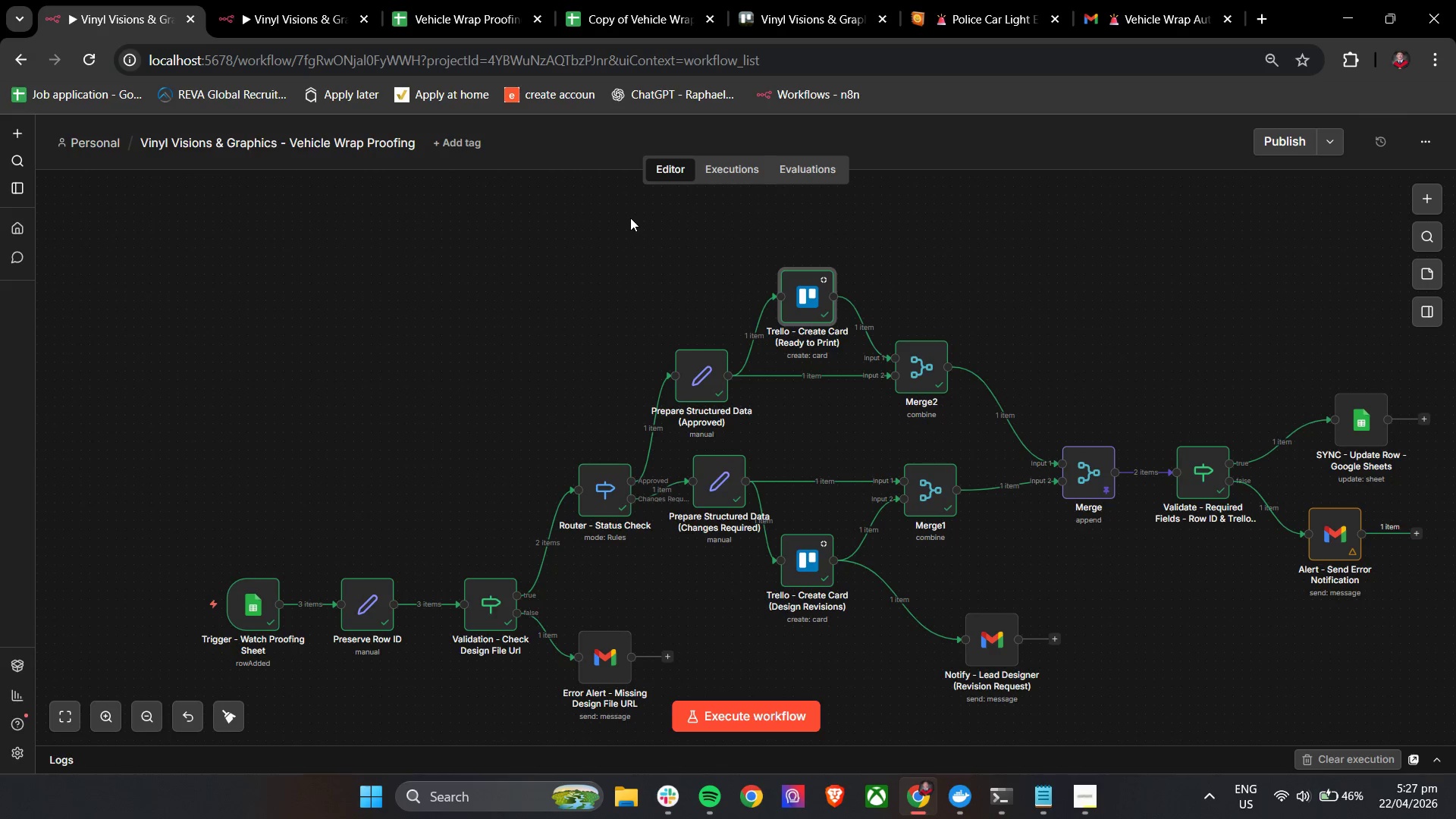 
left_click_drag(start_coordinate=[630, 218], to_coordinate=[1031, 456])
 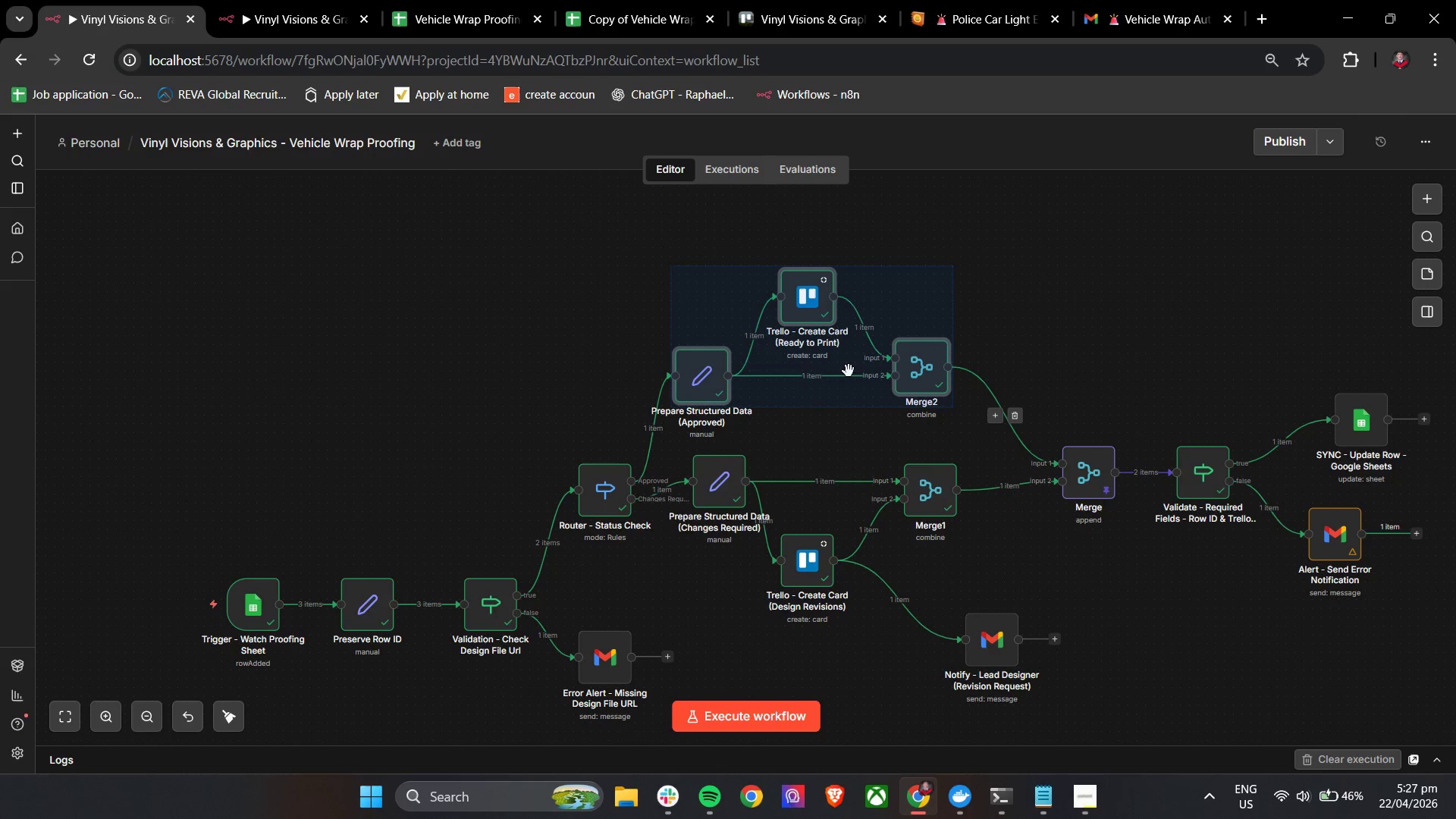 
left_click_drag(start_coordinate=[846, 369], to_coordinate=[852, 334])
 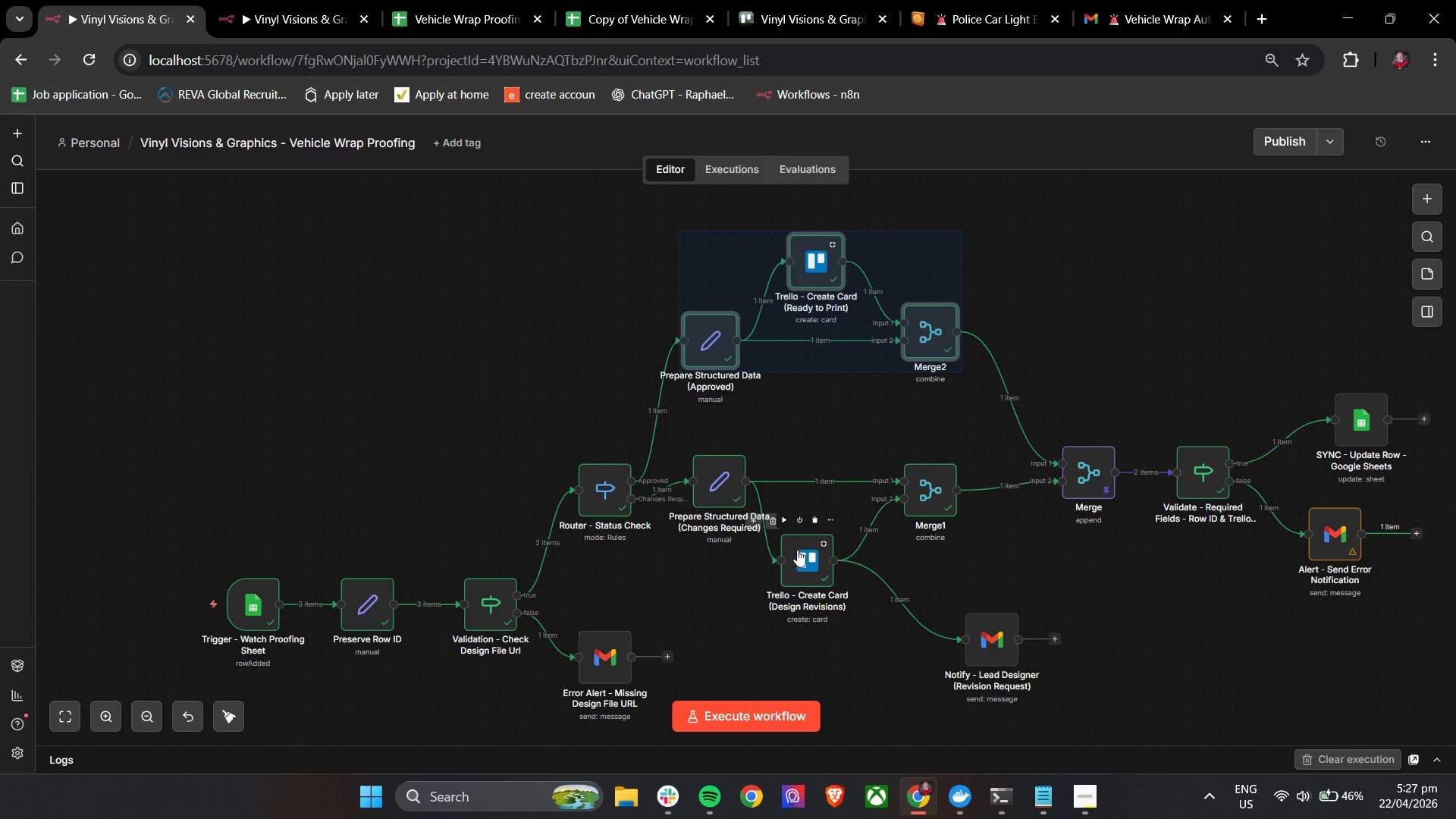 
left_click_drag(start_coordinate=[802, 555], to_coordinate=[812, 555])
 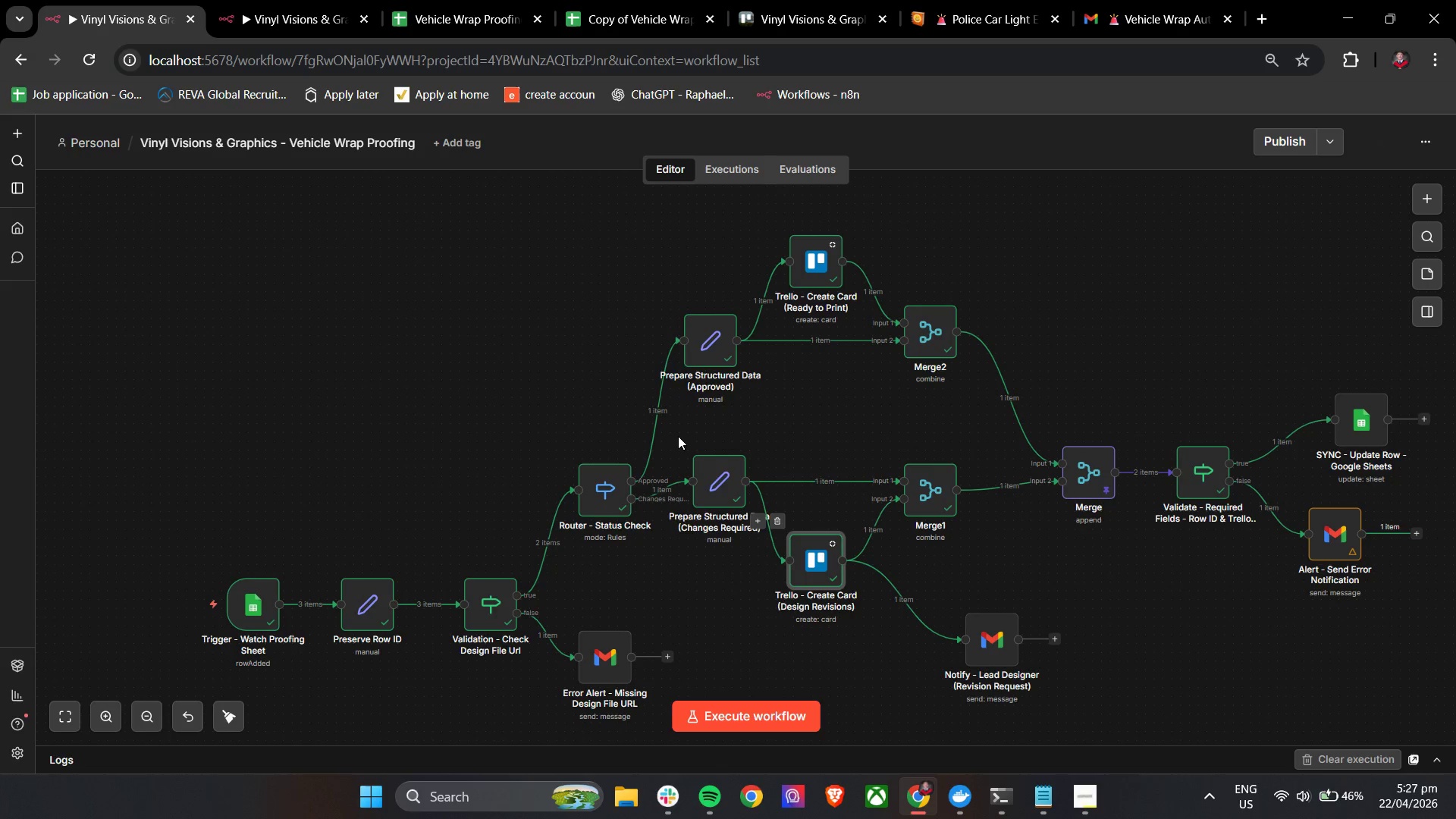 
left_click_drag(start_coordinate=[672, 433], to_coordinate=[1040, 654])
 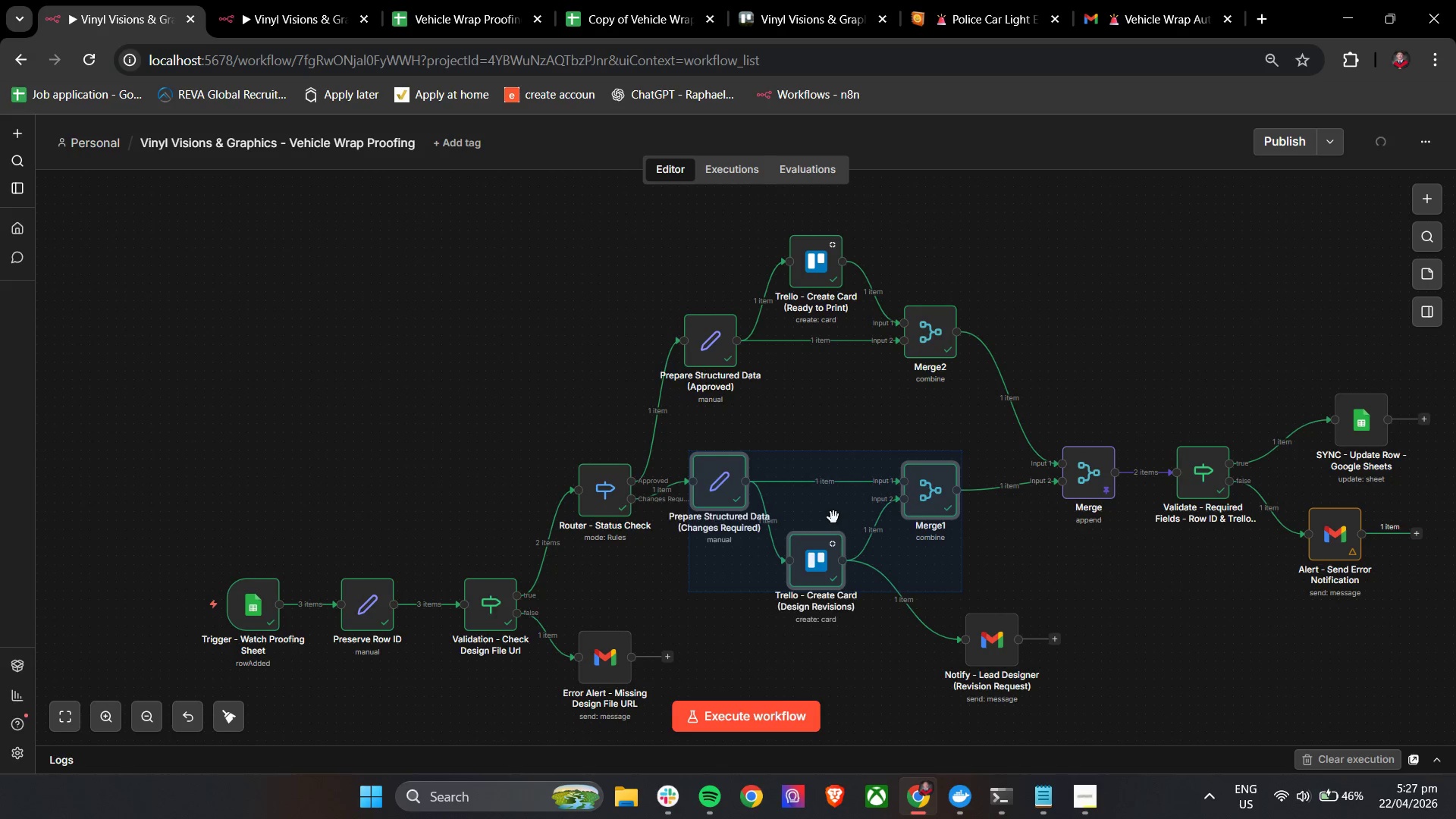 
left_click_drag(start_coordinate=[833, 519], to_coordinate=[838, 559])
 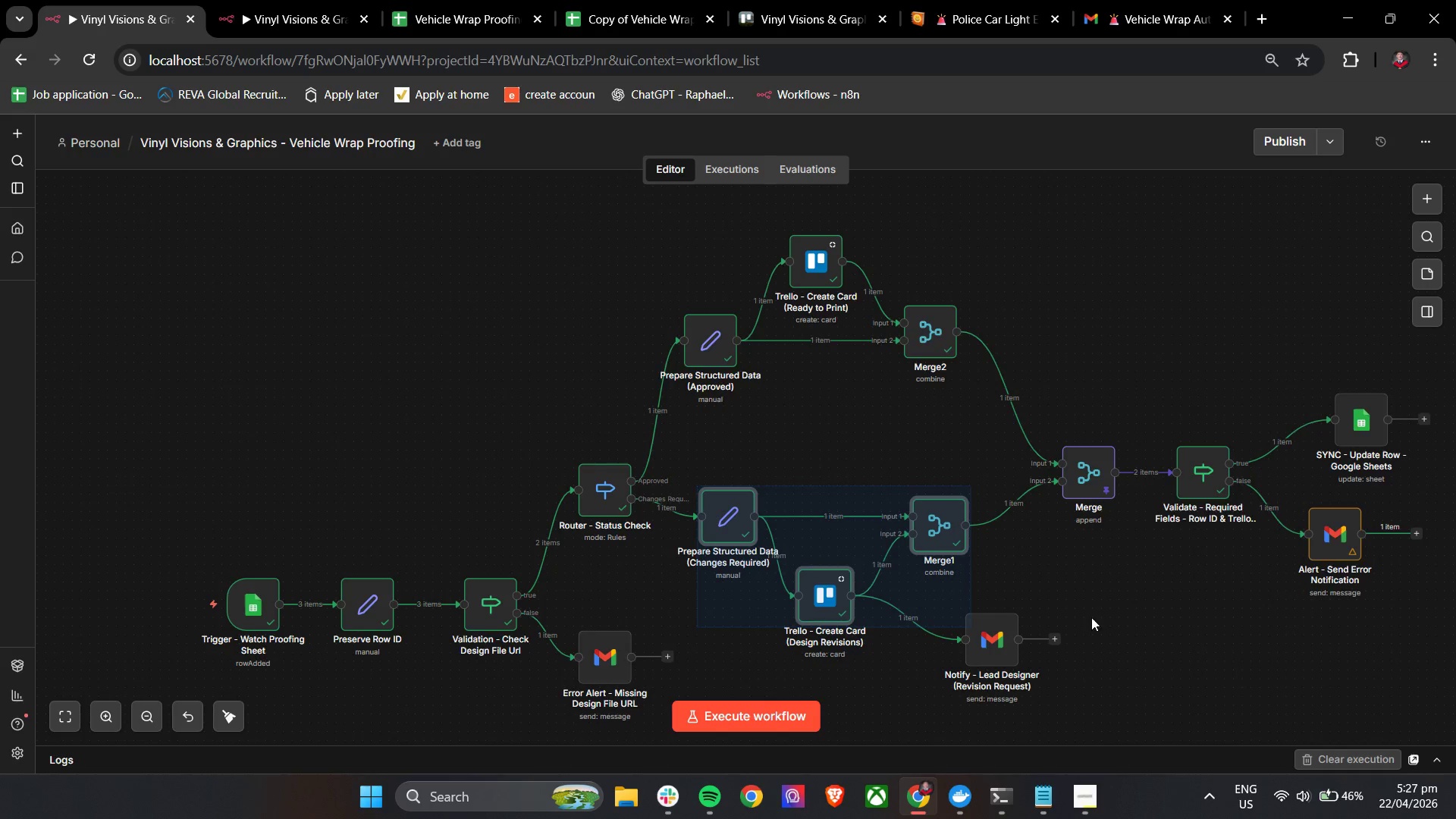 
left_click([1116, 560])
 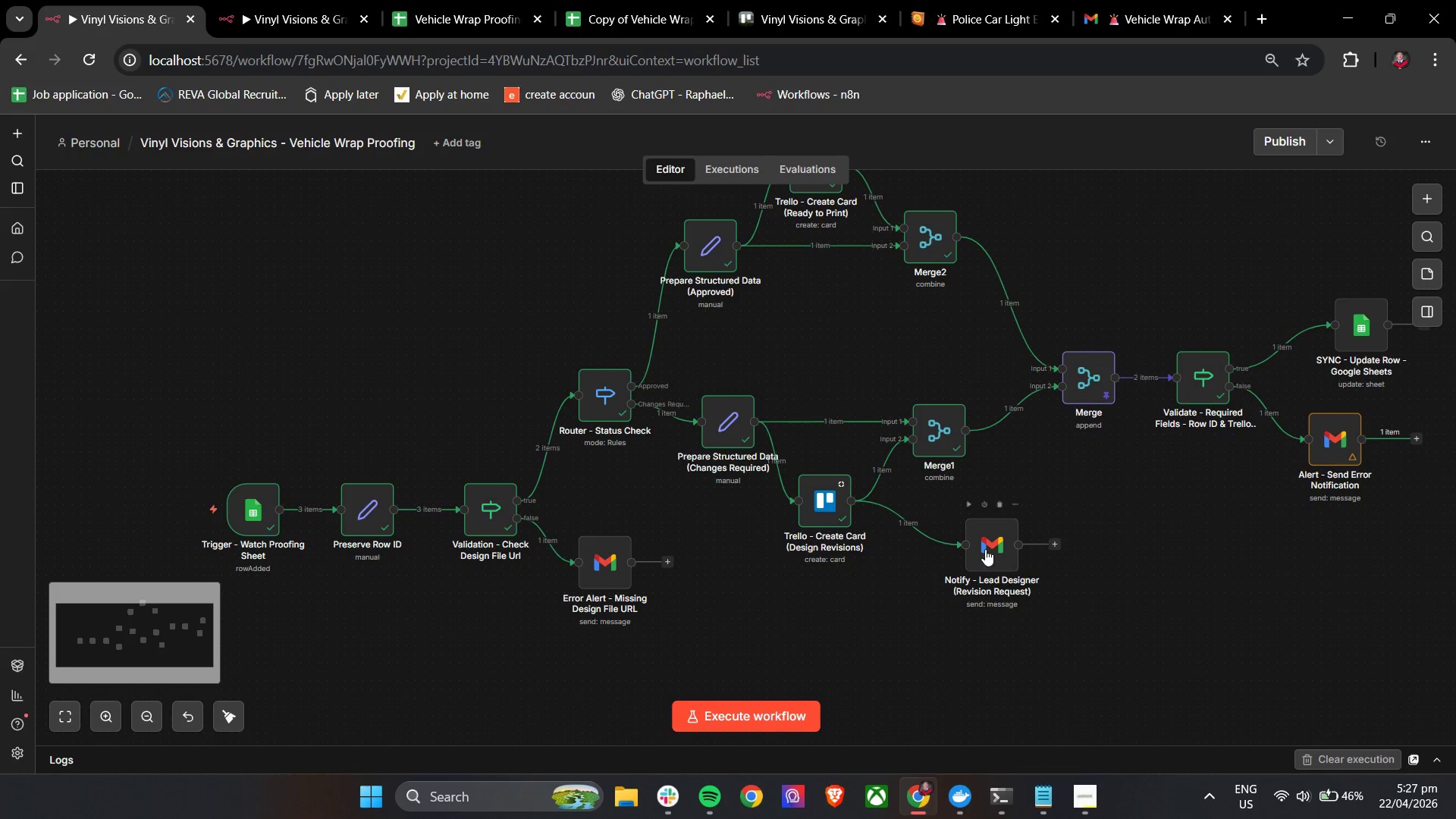 
scroll: coordinate [1106, 607], scroll_direction: down, amount: 2.0
 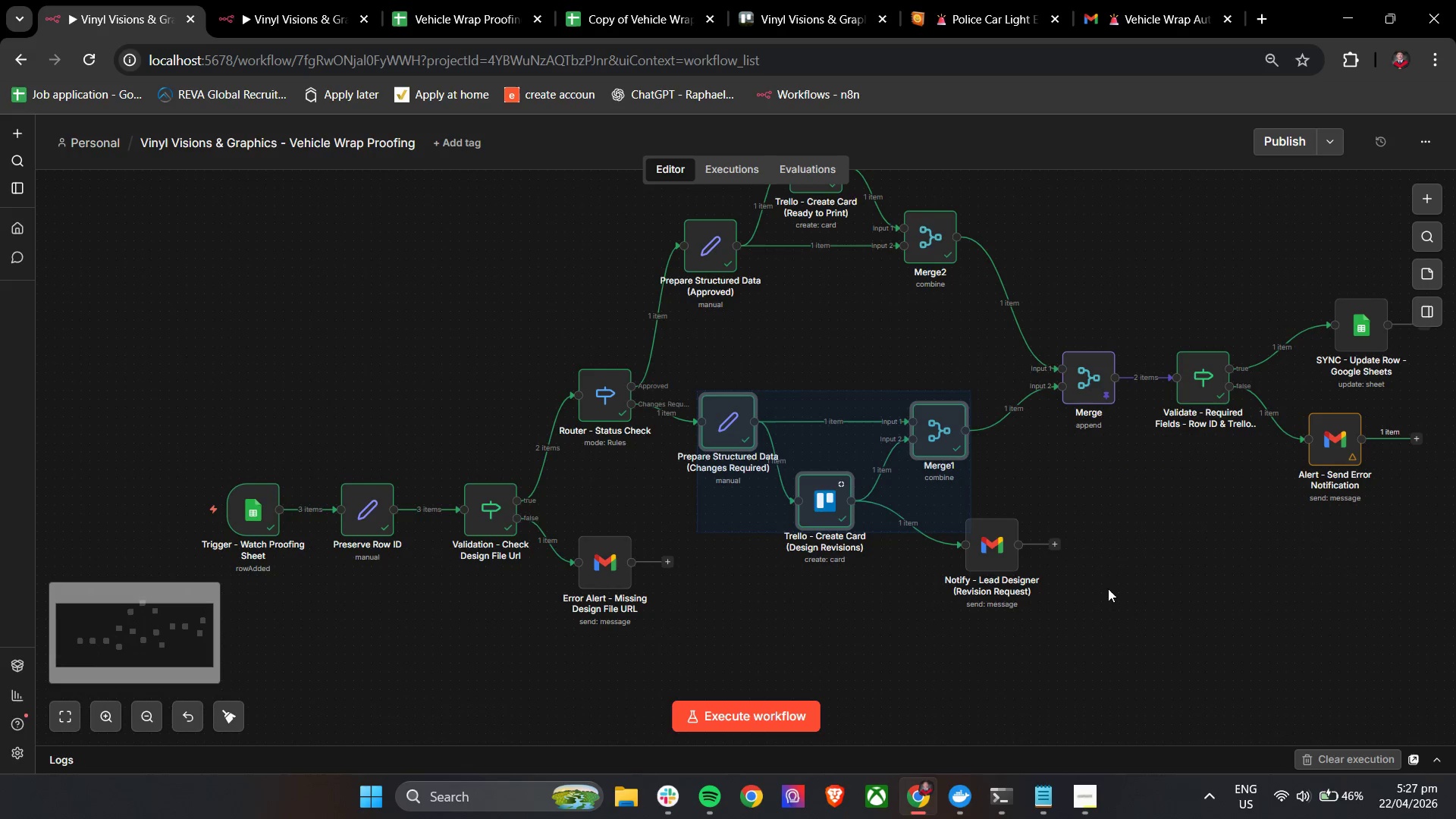 
left_click_drag(start_coordinate=[986, 545], to_coordinate=[990, 558])
 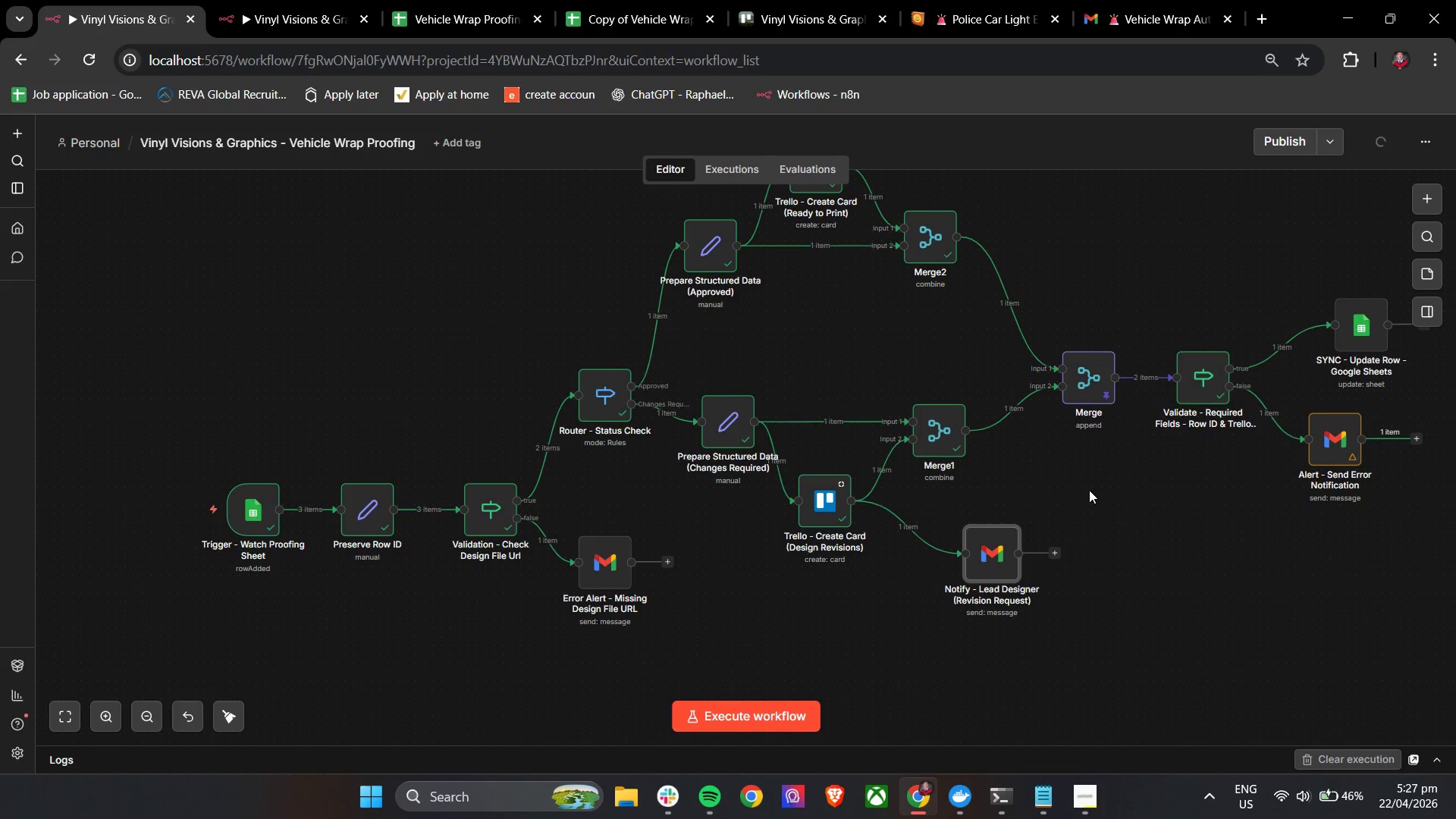 
scroll: coordinate [1091, 488], scroll_direction: up, amount: 1.0
 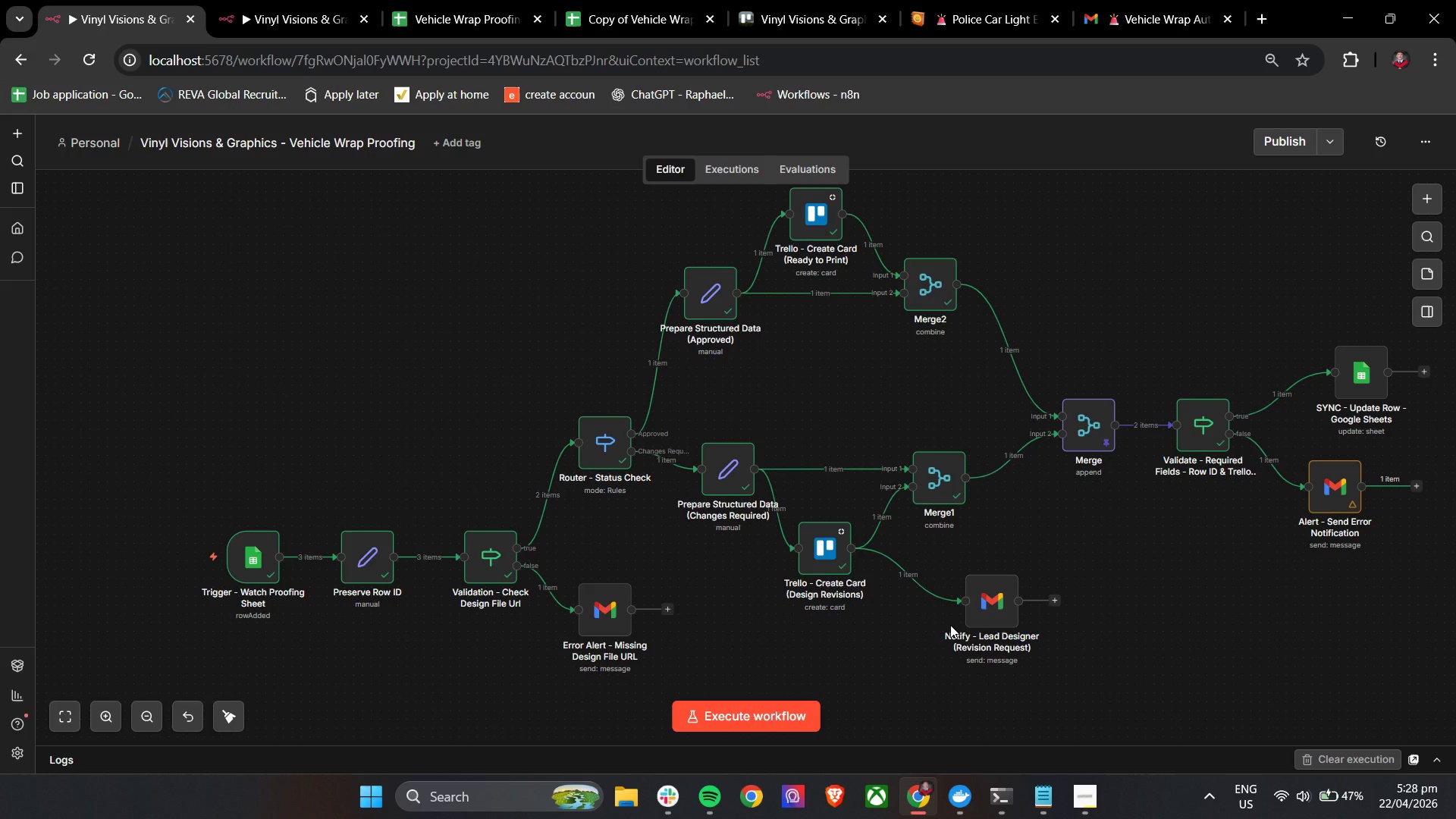 
wait(36.03)
 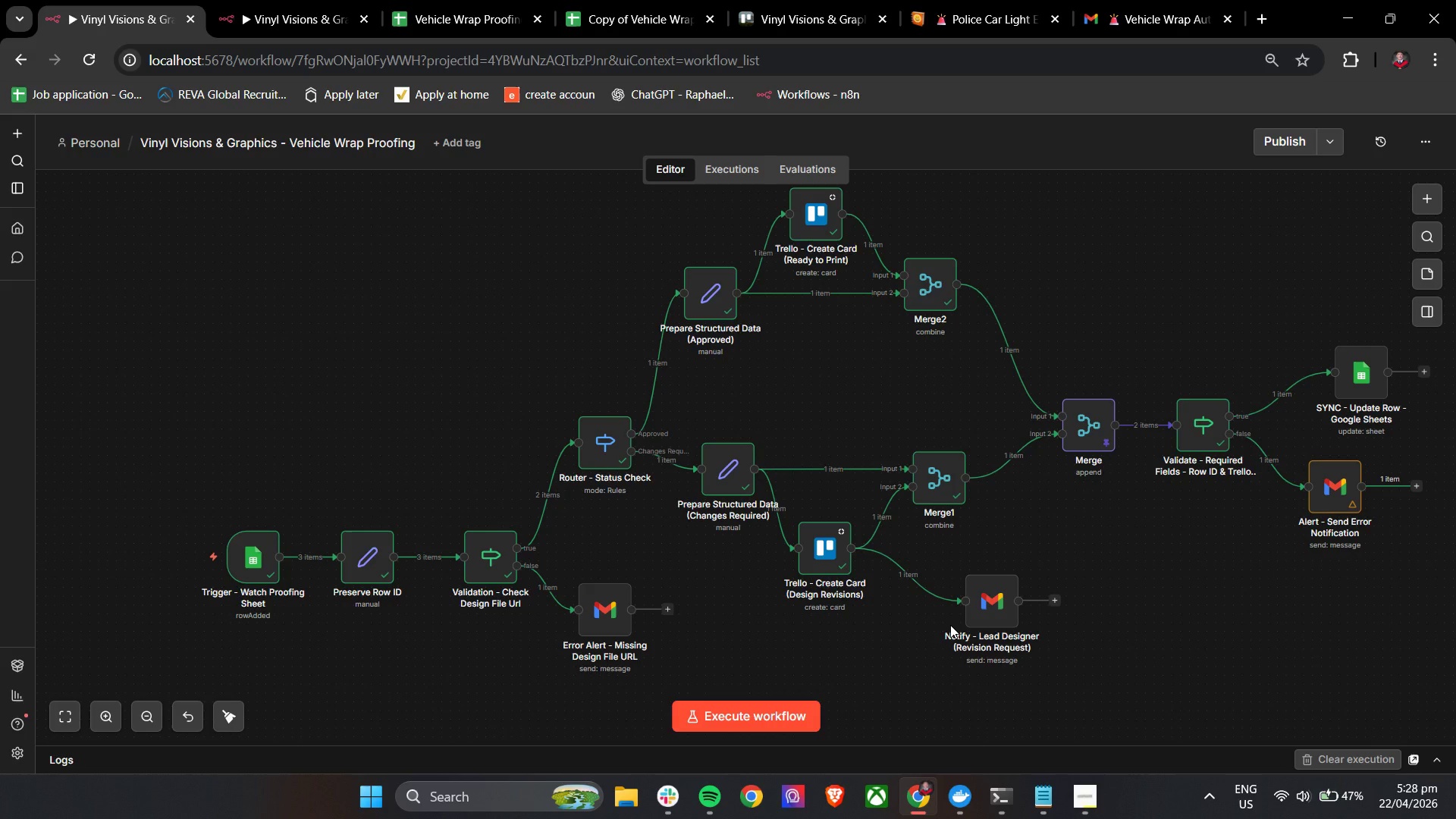 
double_click([931, 297])
 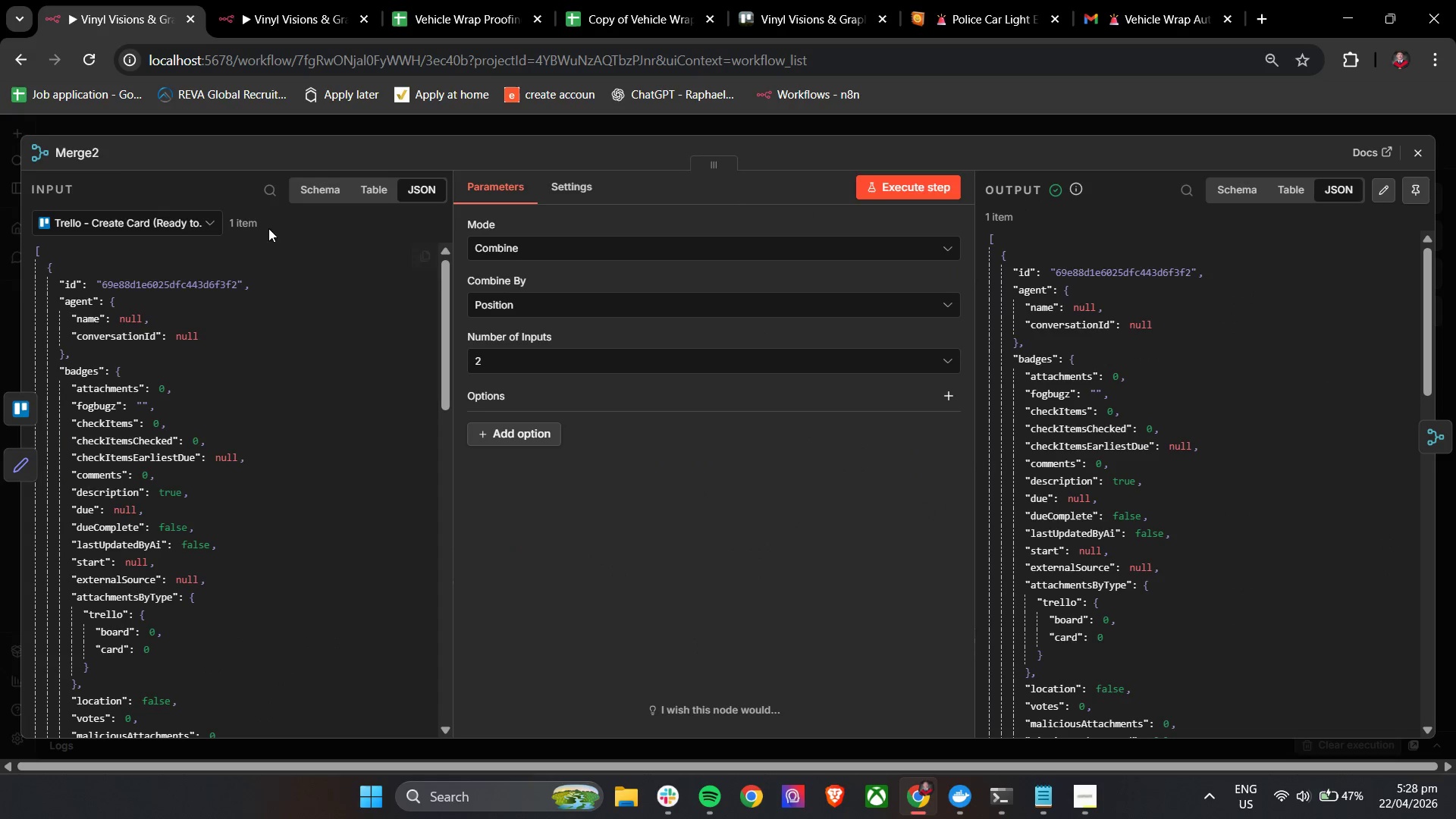 
left_click([95, 152])
 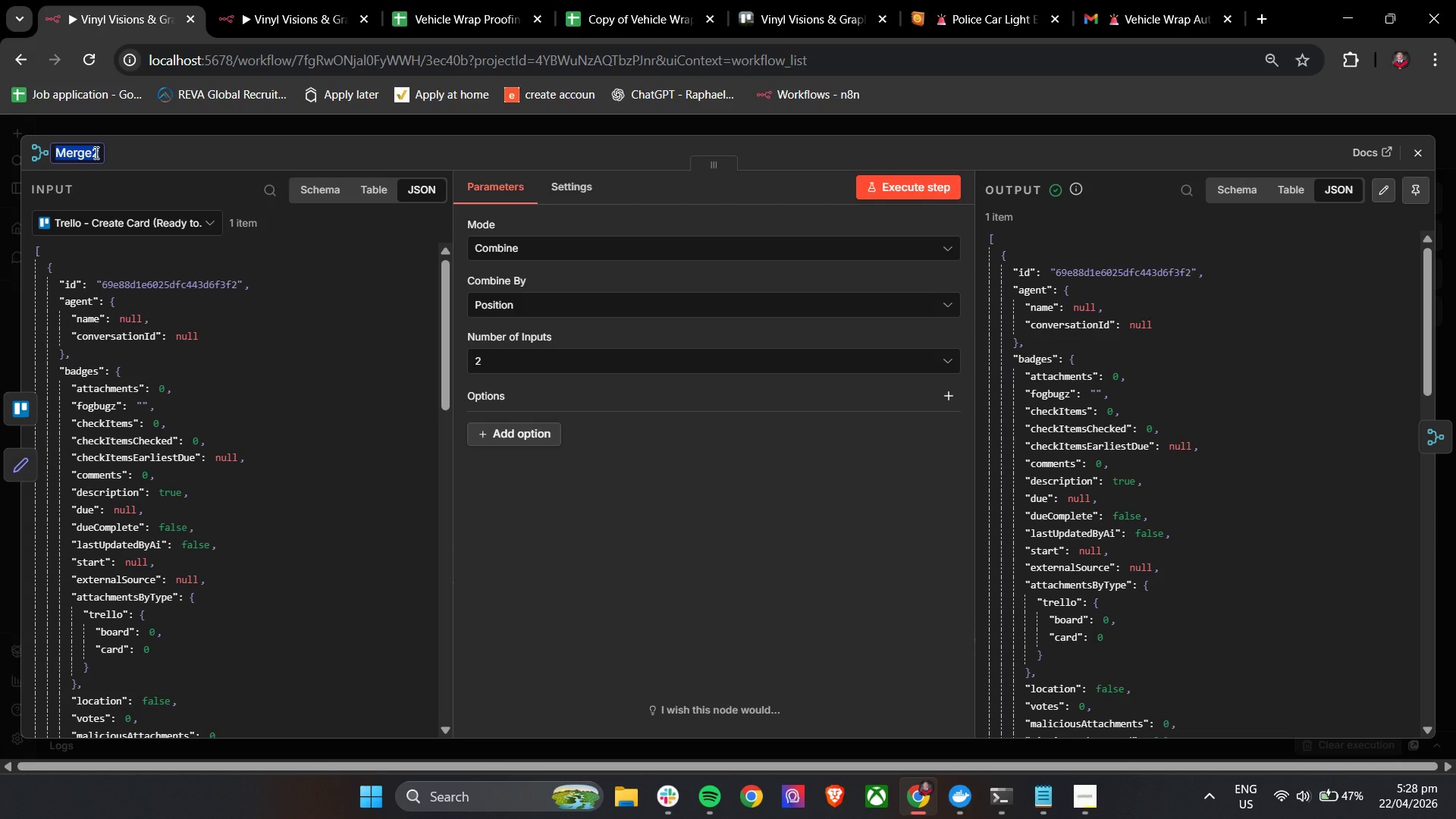 
type(Merge)
key(Backspace)
key(Backspace)
key(Backspace)
key(Backspace)
type(ERGE - Ata)
key(Backspace)
type(tache )
key(Backspace)
key(Backspace)
type( Trello Data - Approved Flow)
 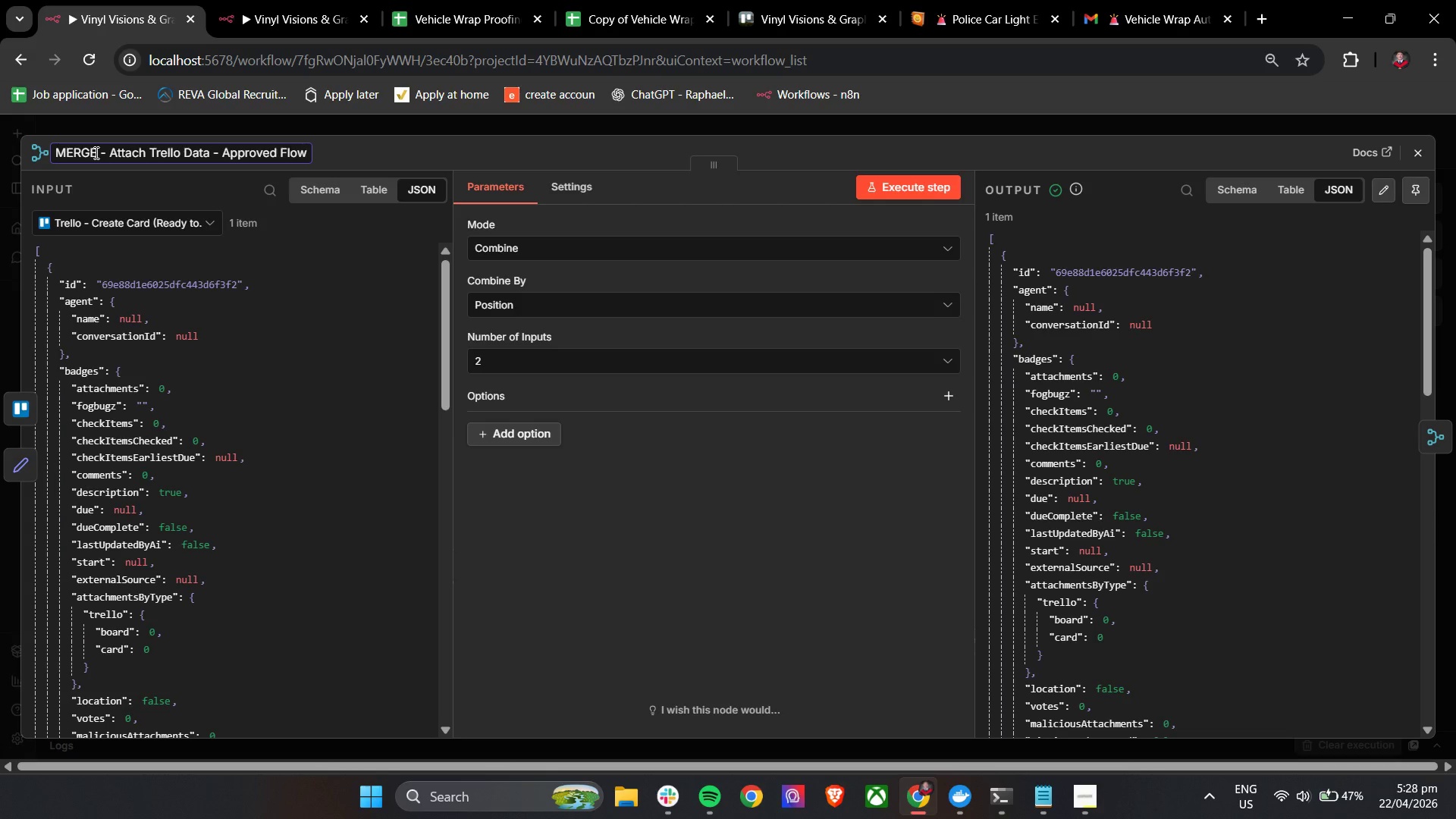 
left_click([1417, 149])
 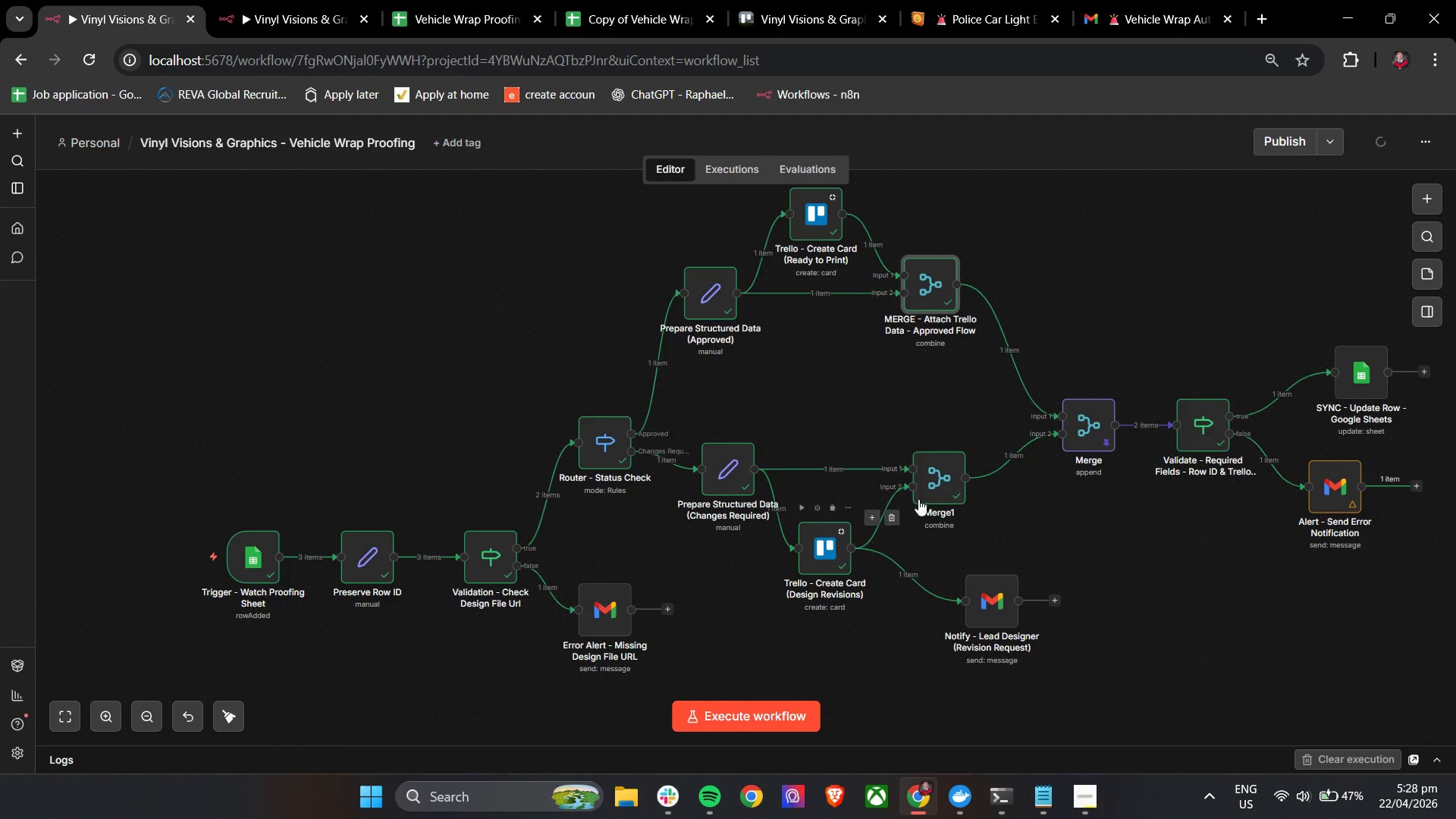 
double_click([933, 482])
 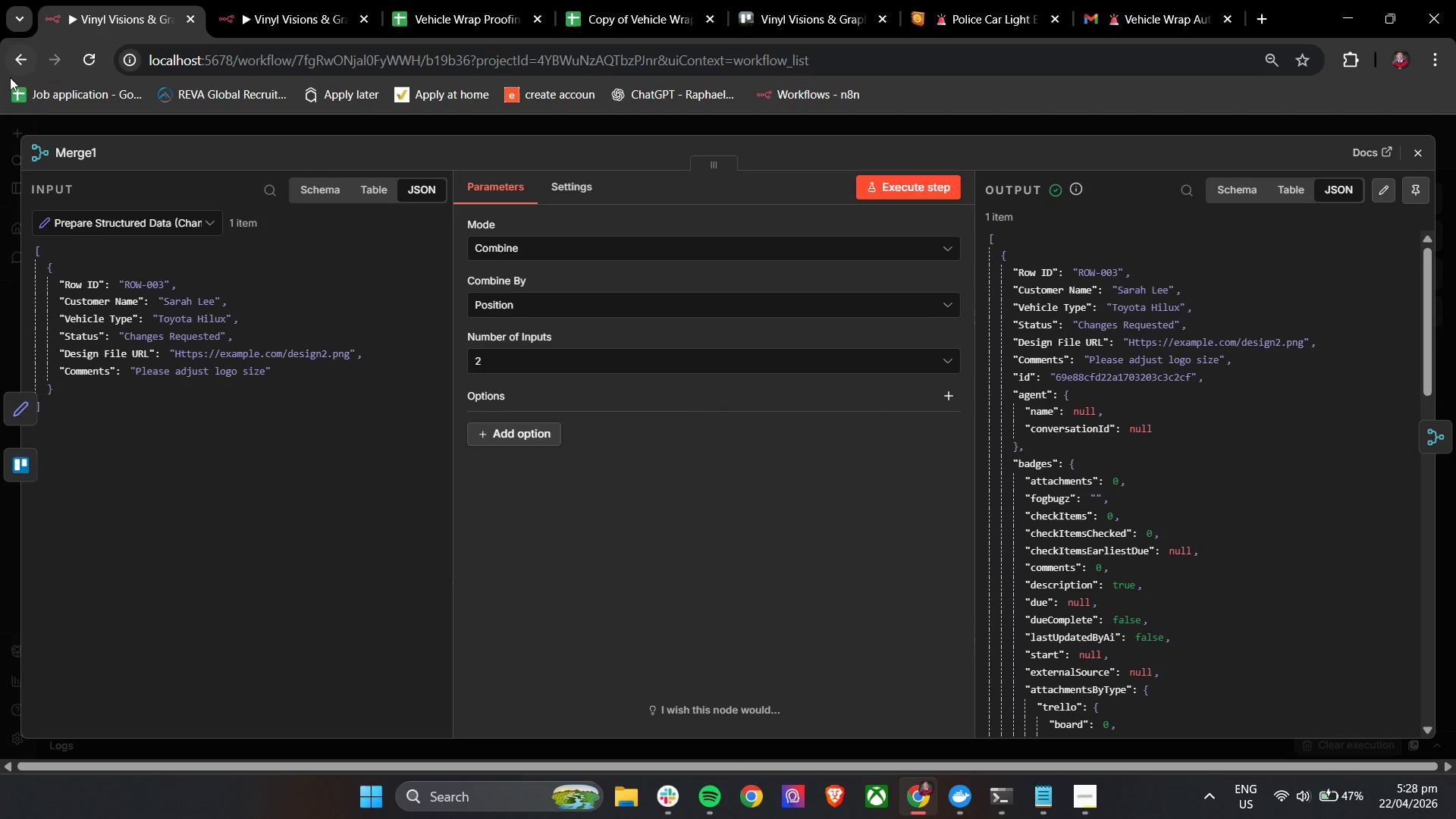 
left_click([77, 144])